 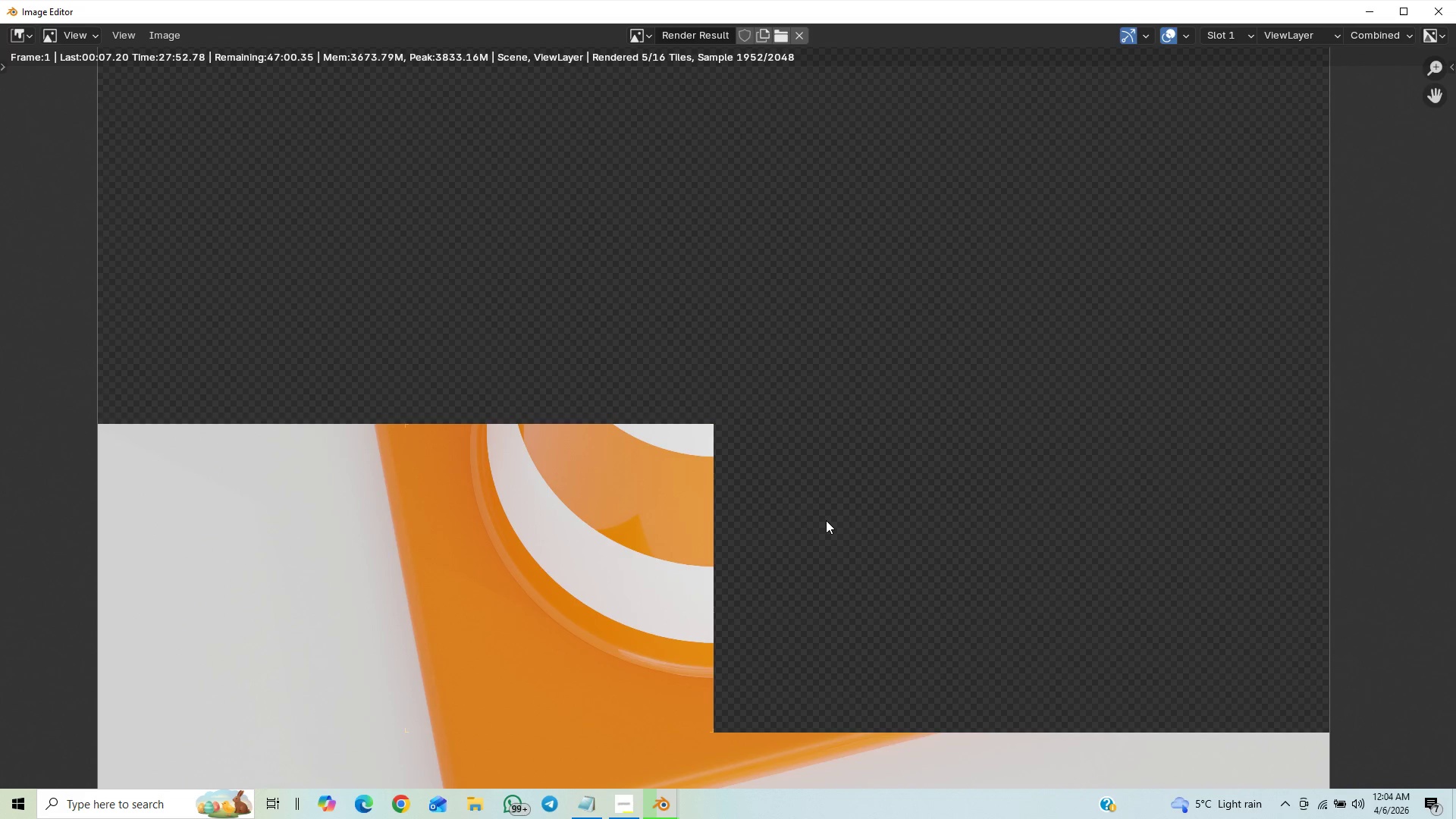 
scroll: coordinate [813, 573], scroll_direction: down, amount: 6.0
 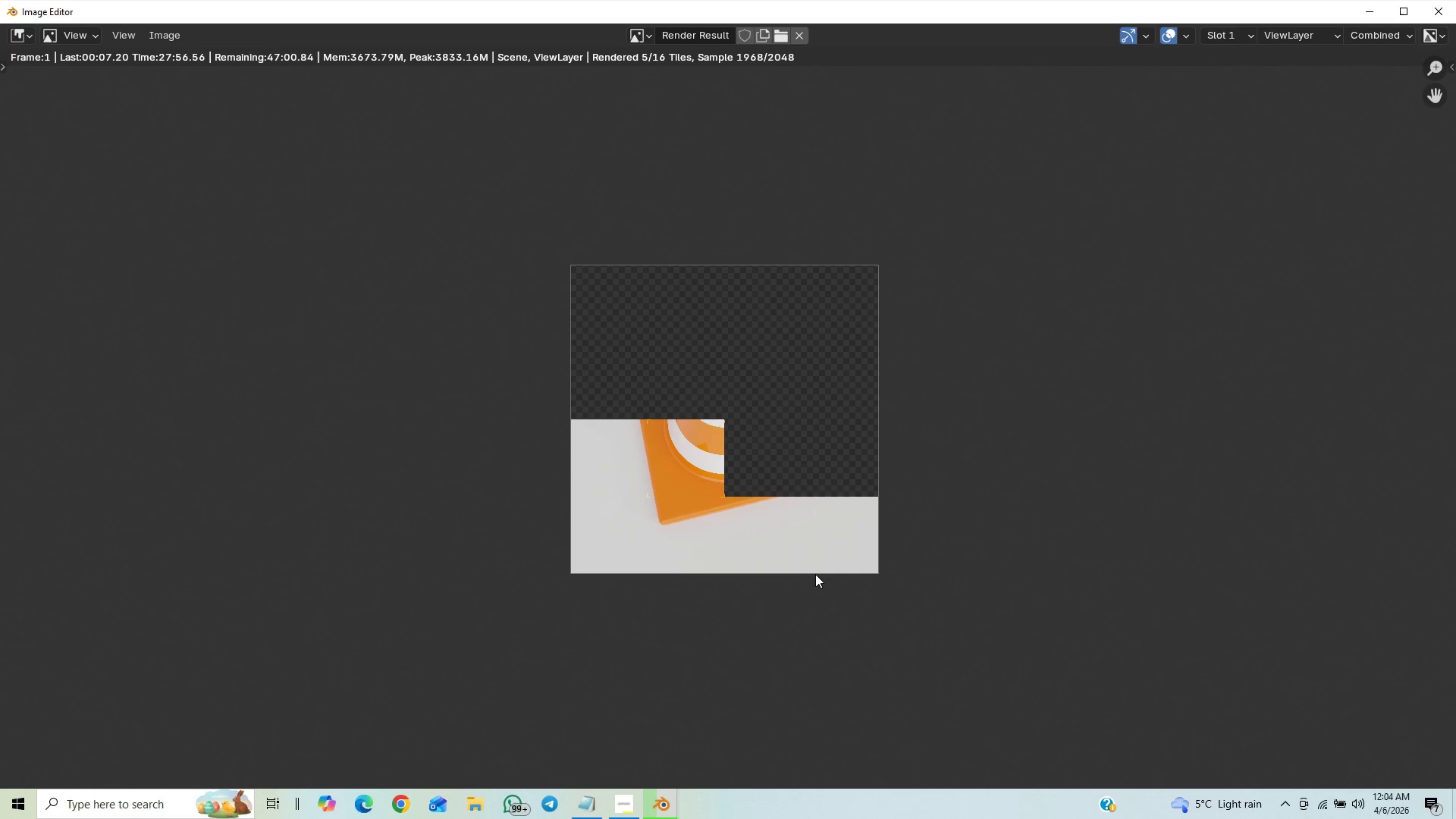 
scroll: coordinate [815, 576], scroll_direction: up, amount: 2.0
 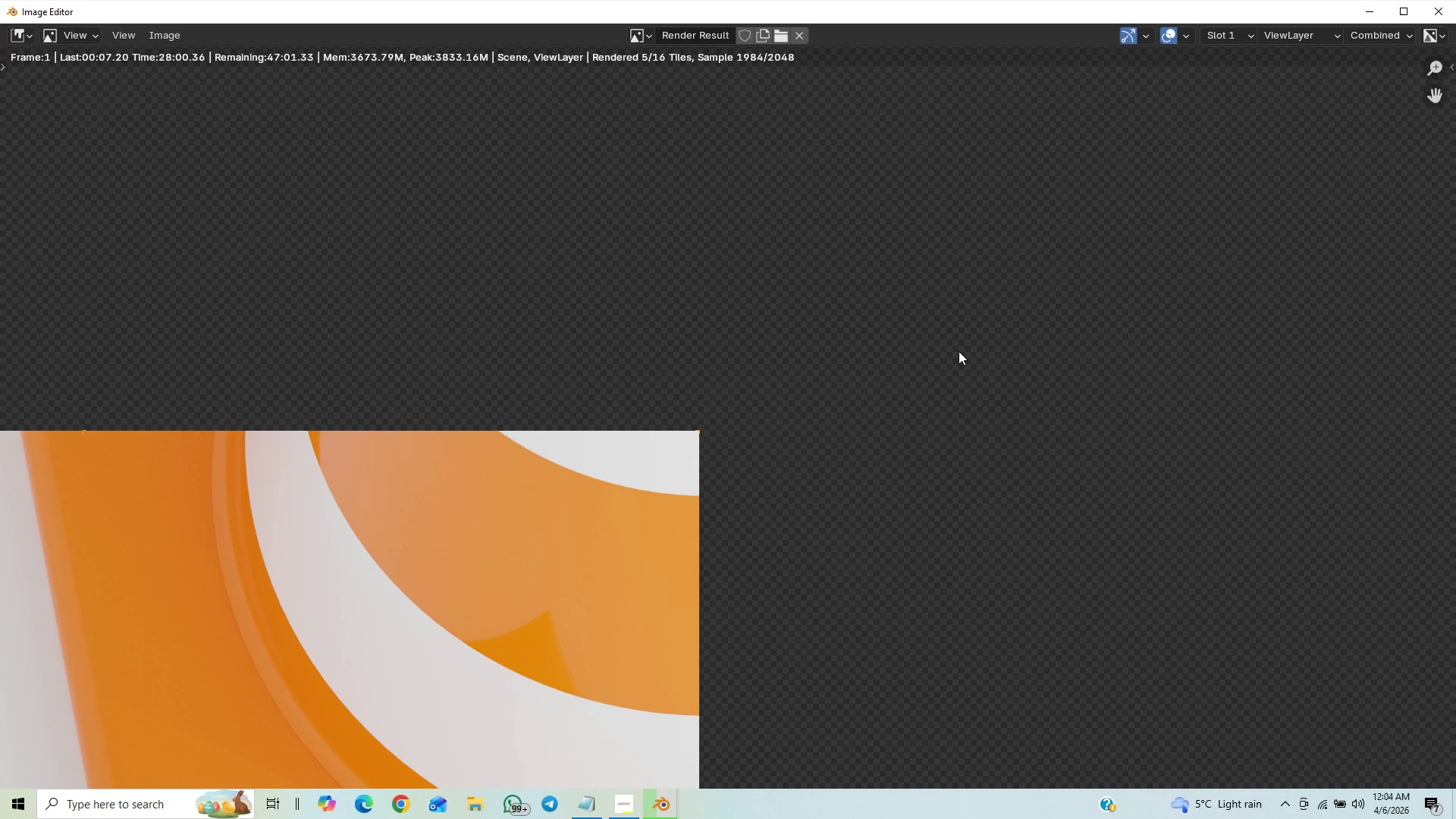 
scroll: coordinate [860, 689], scroll_direction: down, amount: 14.0
 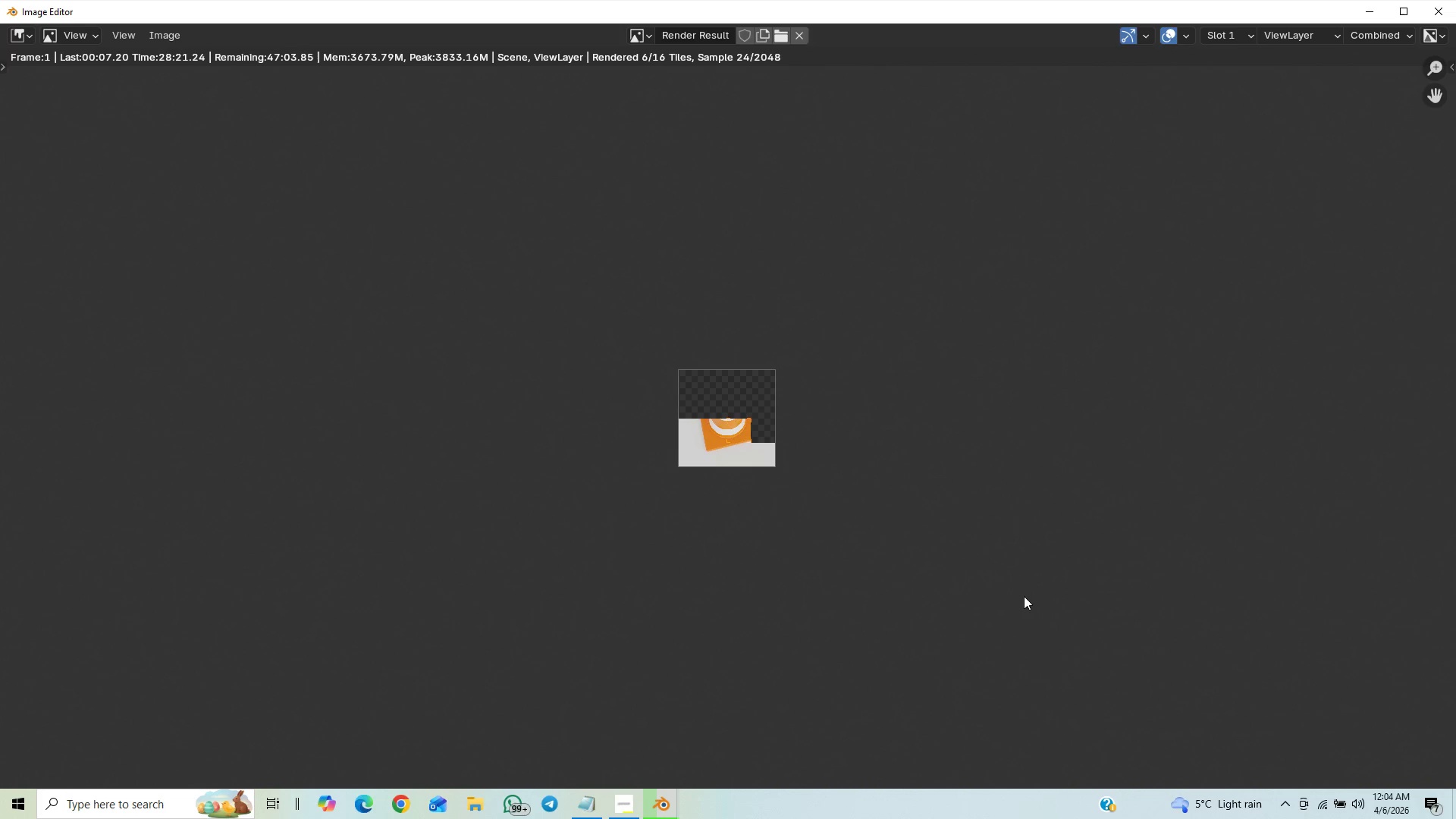 
scroll: coordinate [734, 531], scroll_direction: down, amount: 1.0
 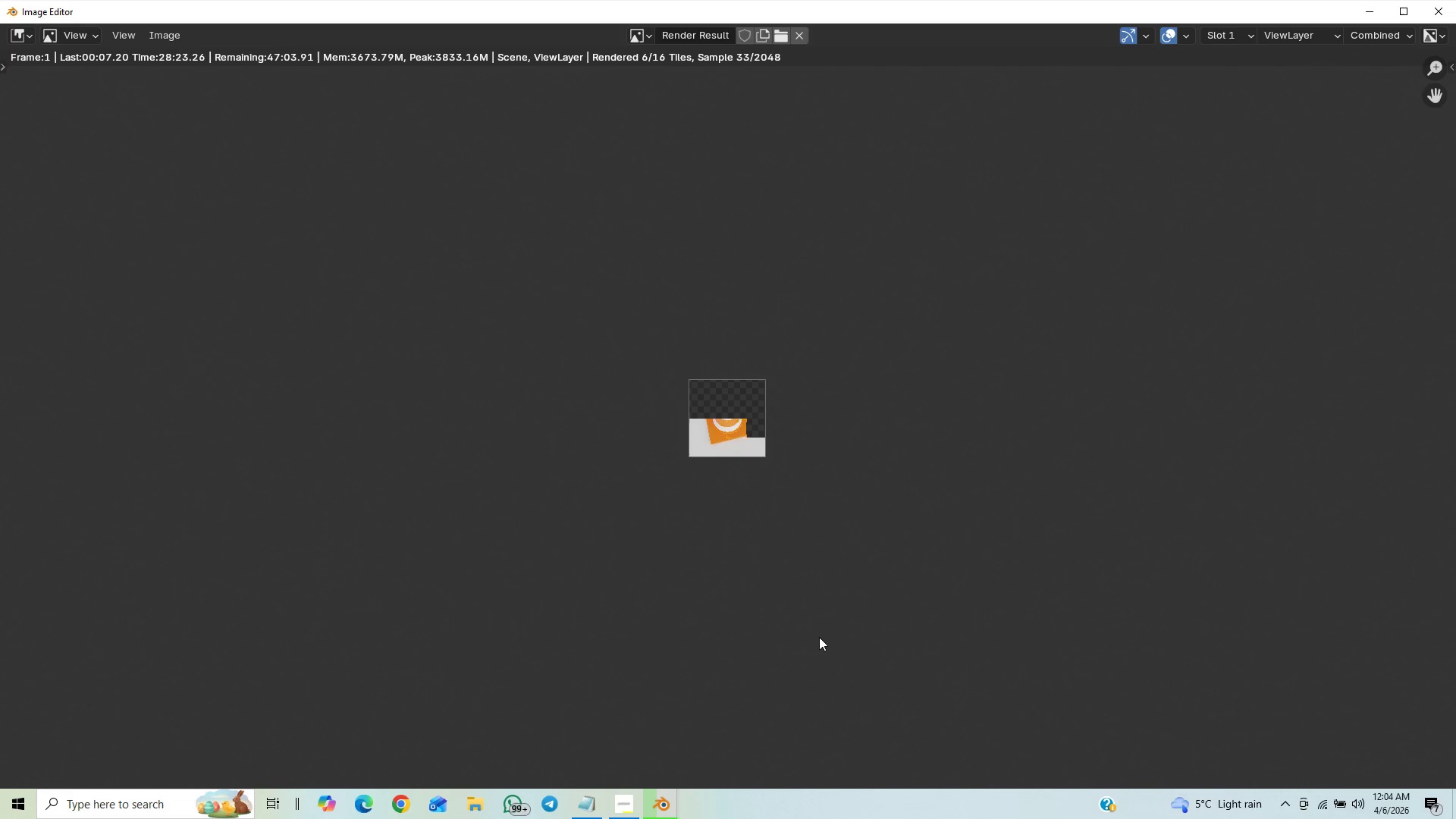 
scroll: coordinate [839, 526], scroll_direction: up, amount: 17.0
 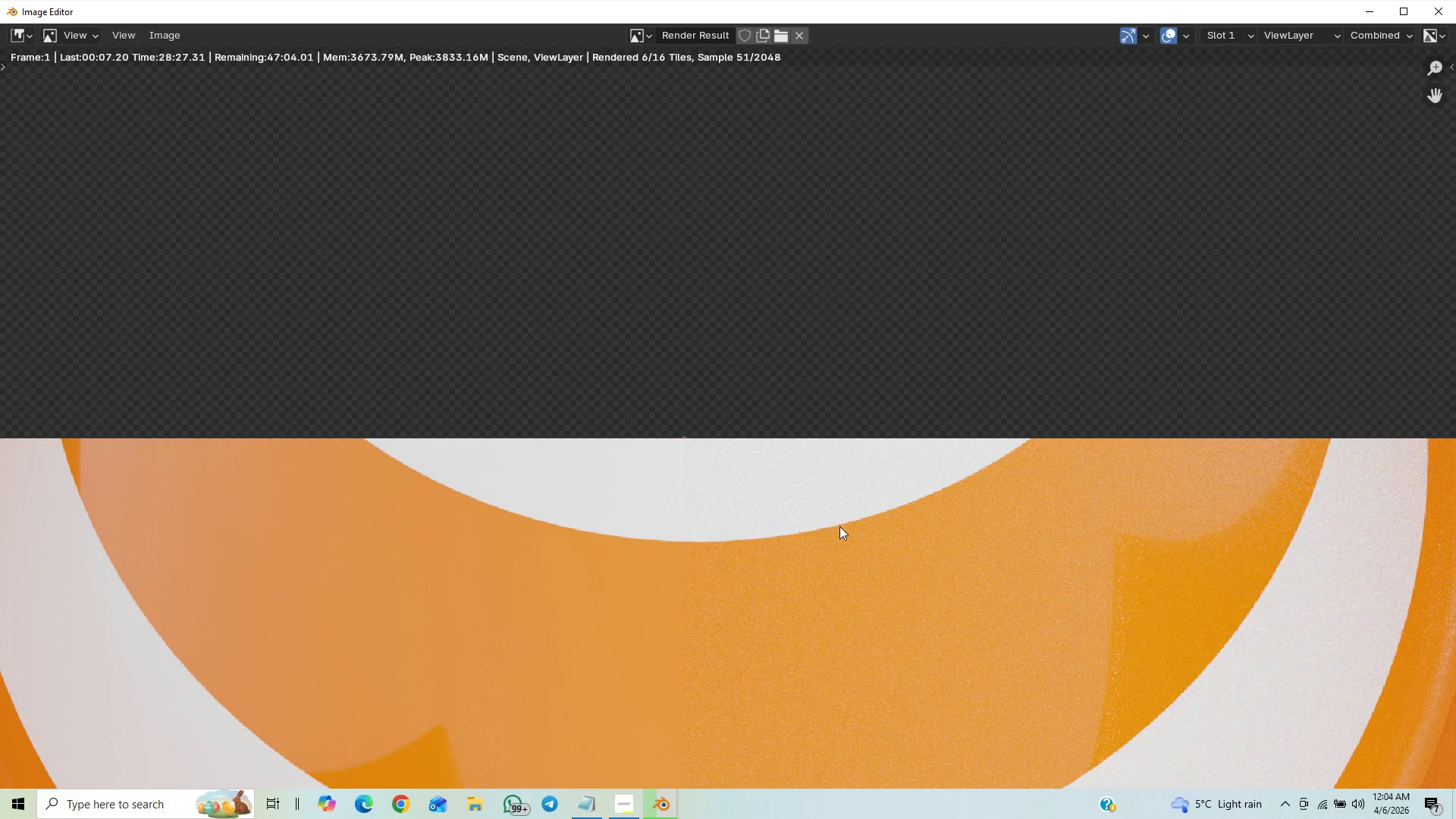 
scroll: coordinate [842, 533], scroll_direction: down, amount: 15.0
 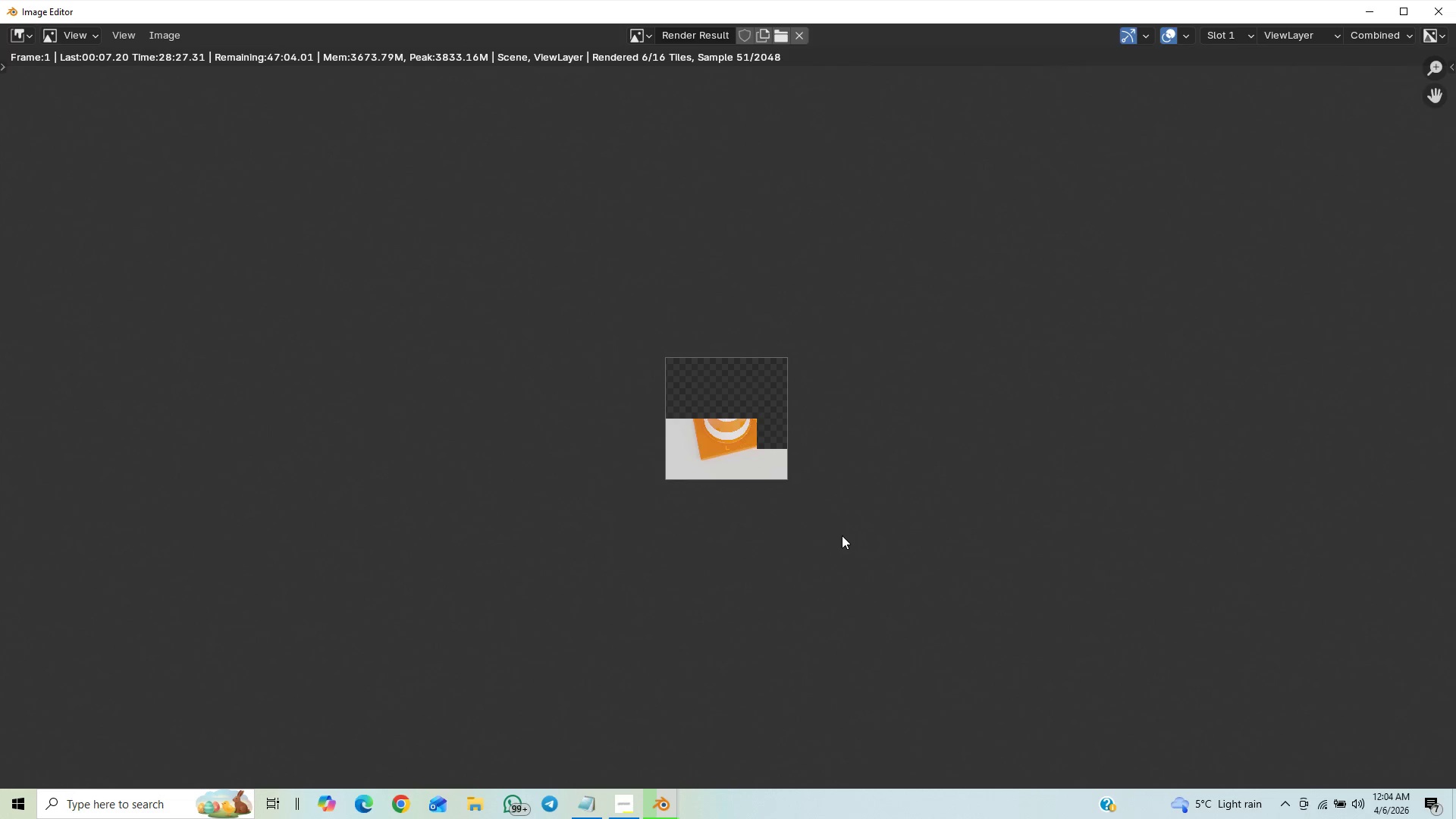 
scroll: coordinate [843, 534], scroll_direction: up, amount: 8.0
 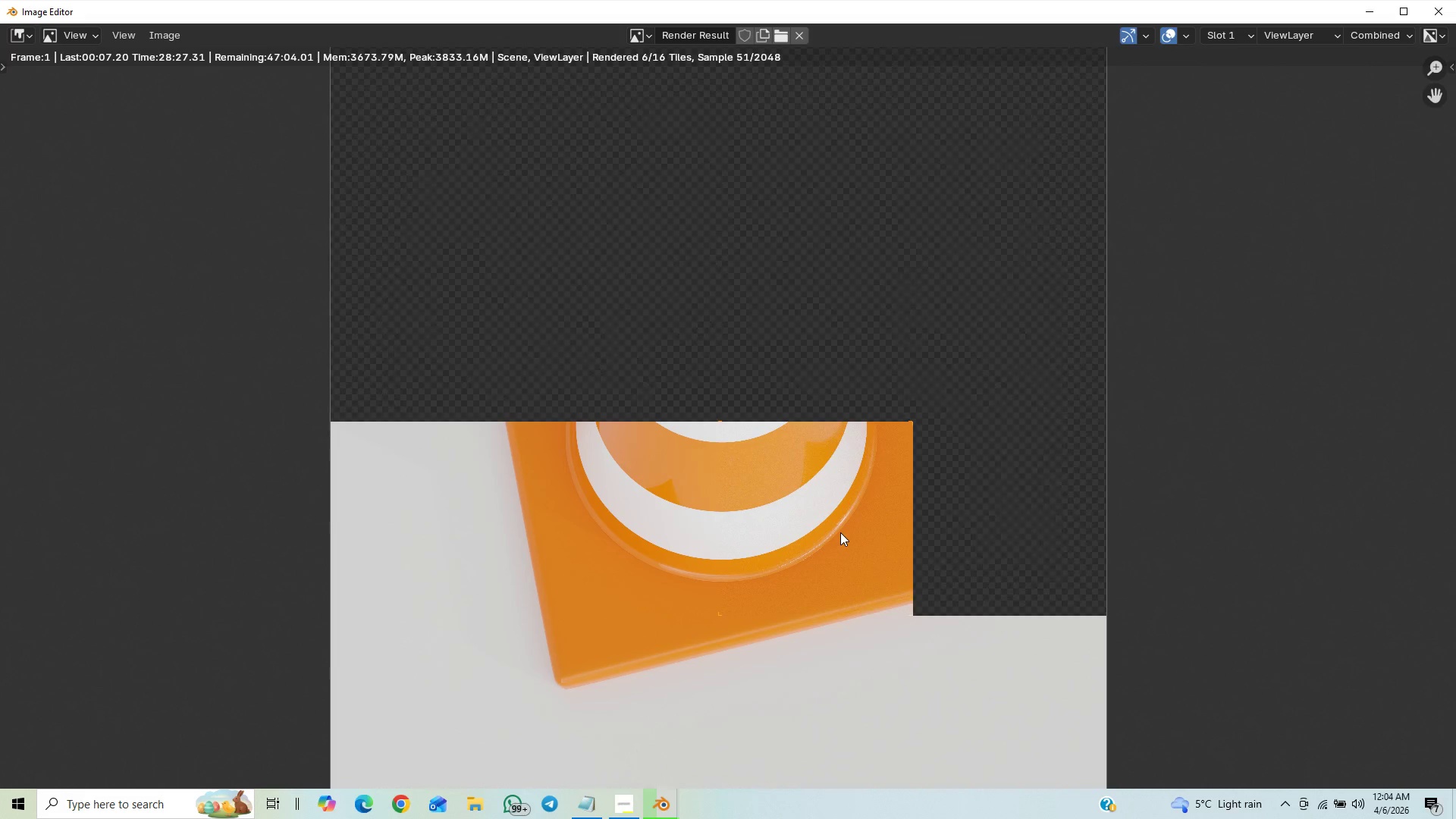 
scroll: coordinate [837, 536], scroll_direction: down, amount: 1.0
 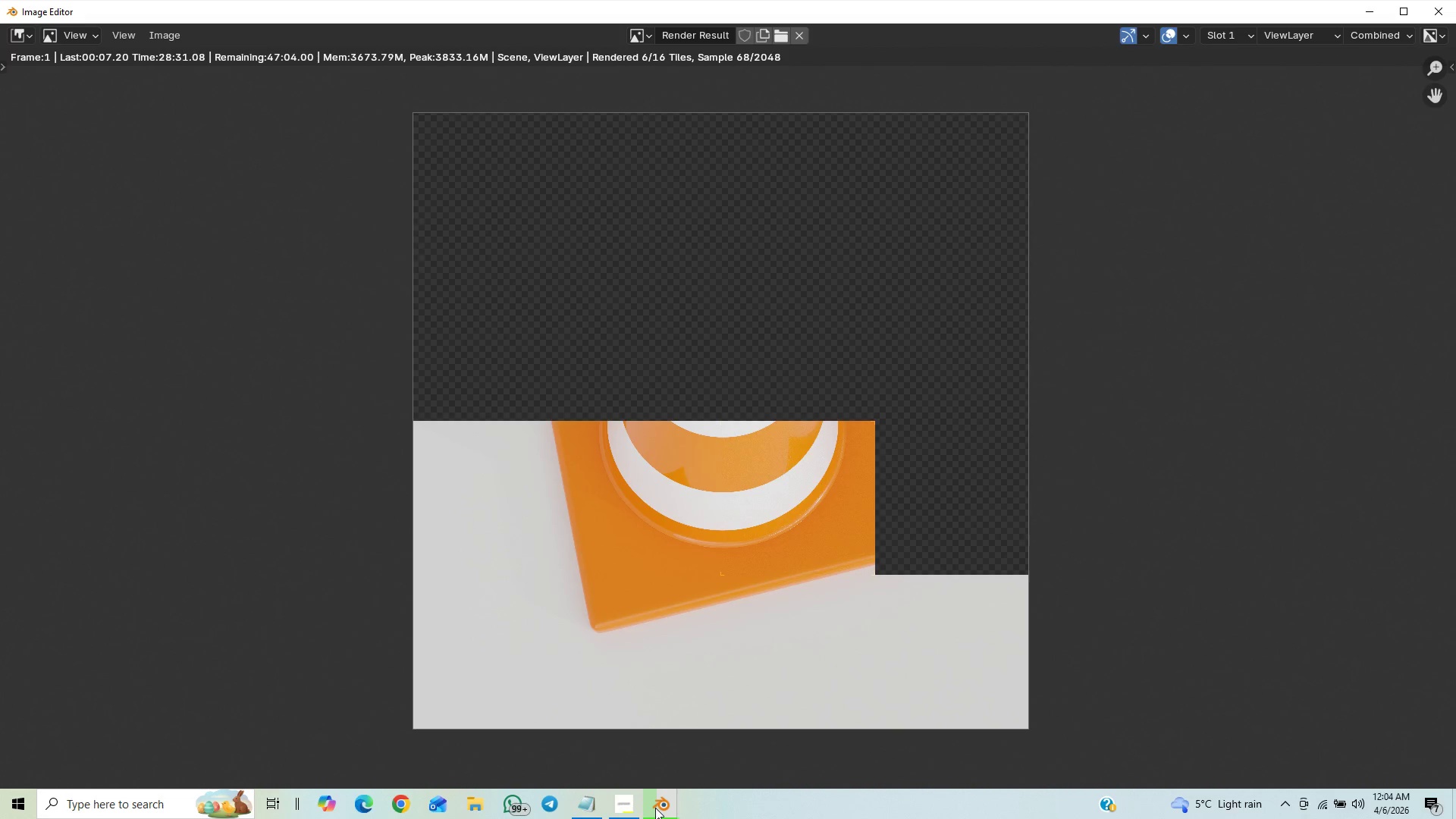 
left_click([589, 757])
 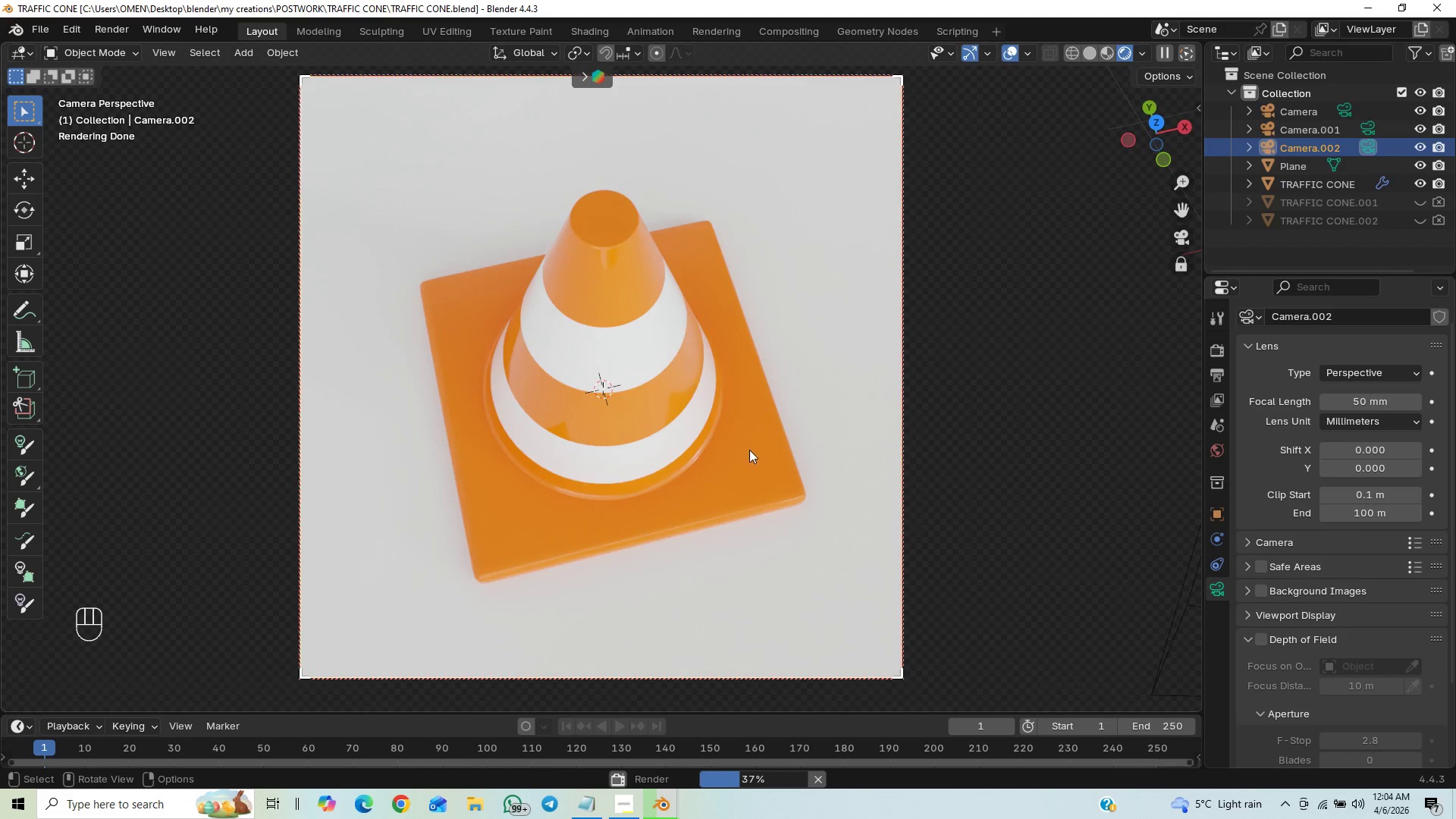 
scroll: coordinate [746, 457], scroll_direction: up, amount: 3.0
 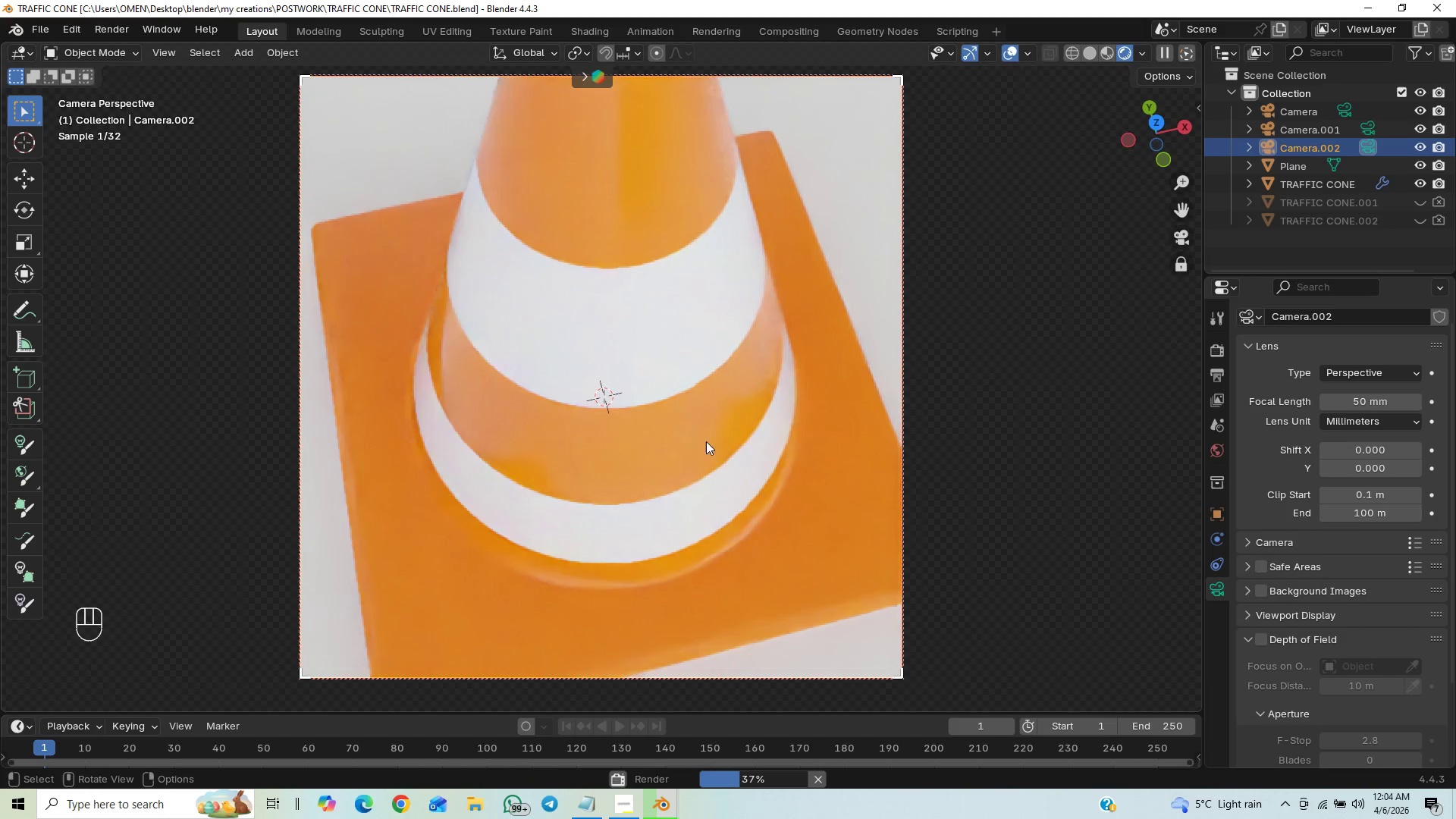 
scroll: coordinate [715, 436], scroll_direction: down, amount: 2.0
 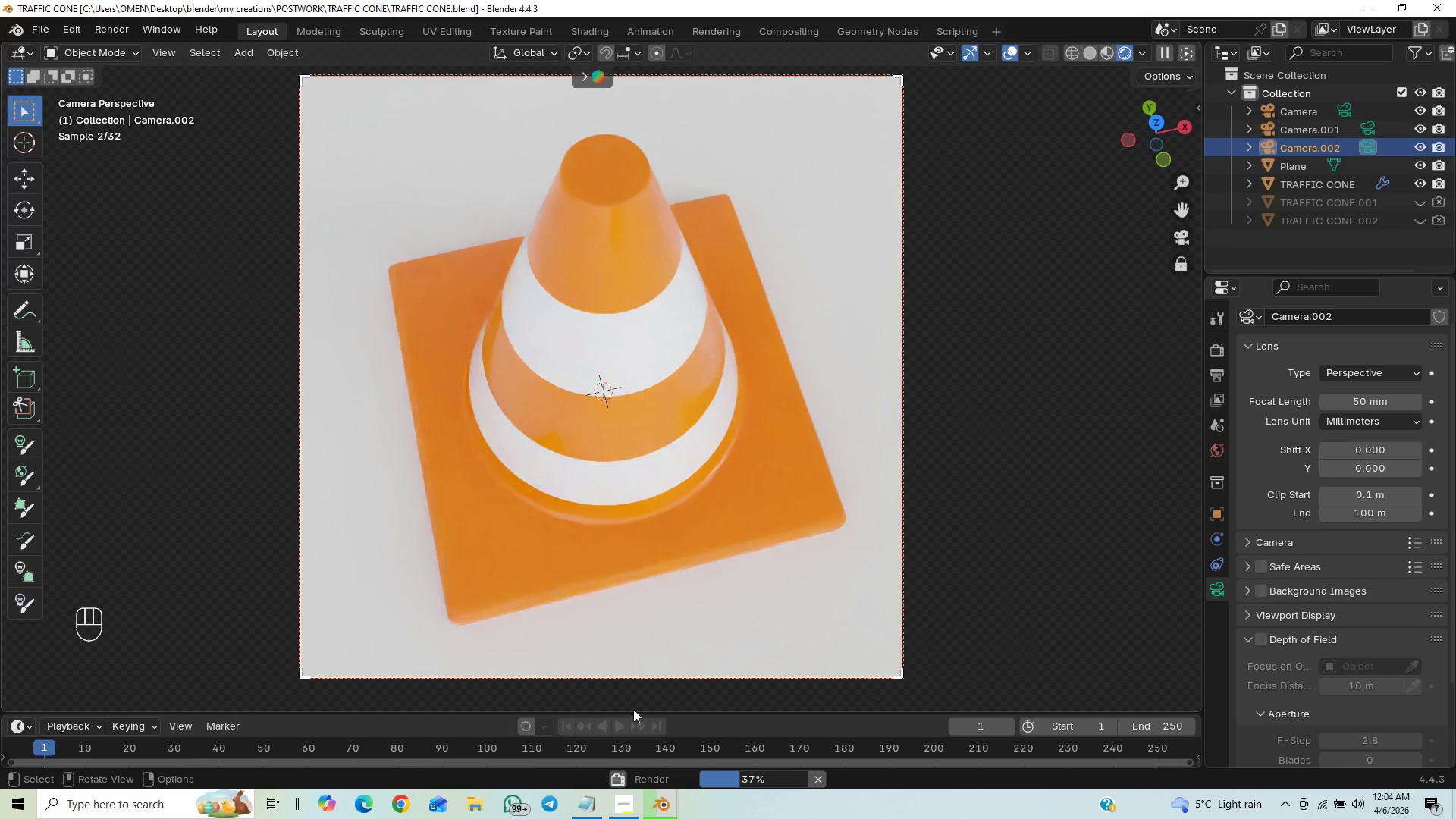 
mouse_move([664, 793])
 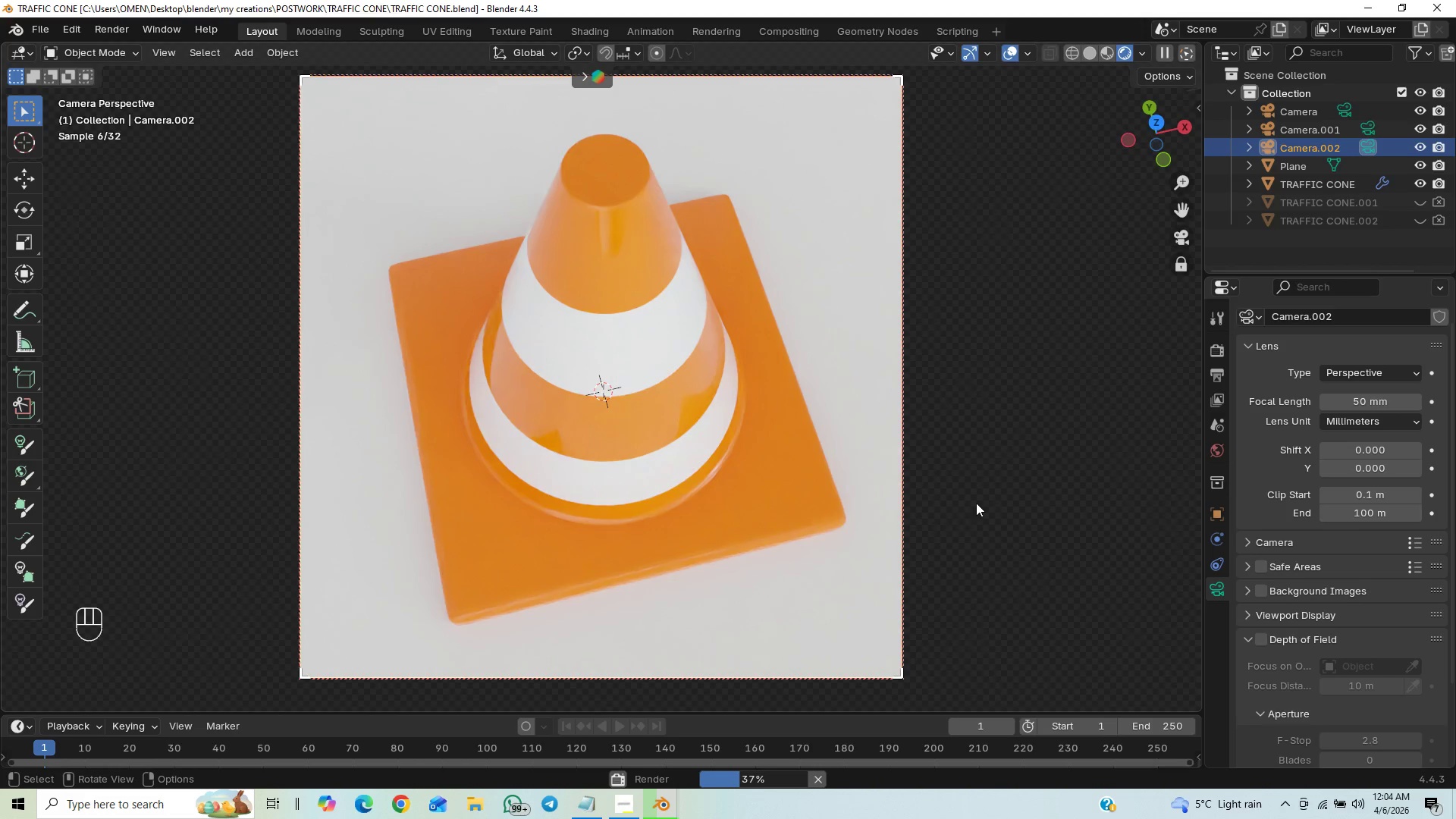 
key(N)
 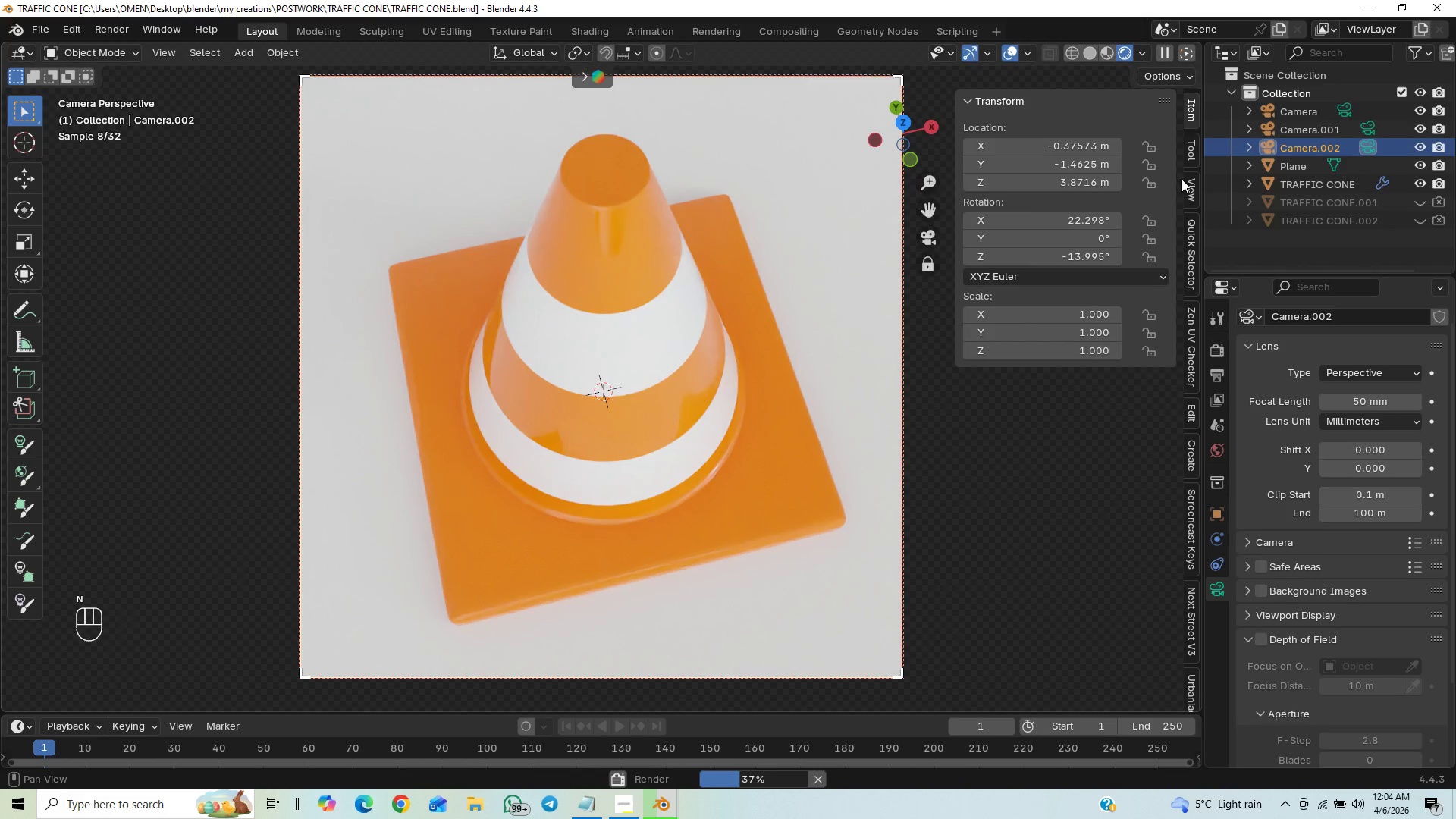 
left_click([1189, 188])
 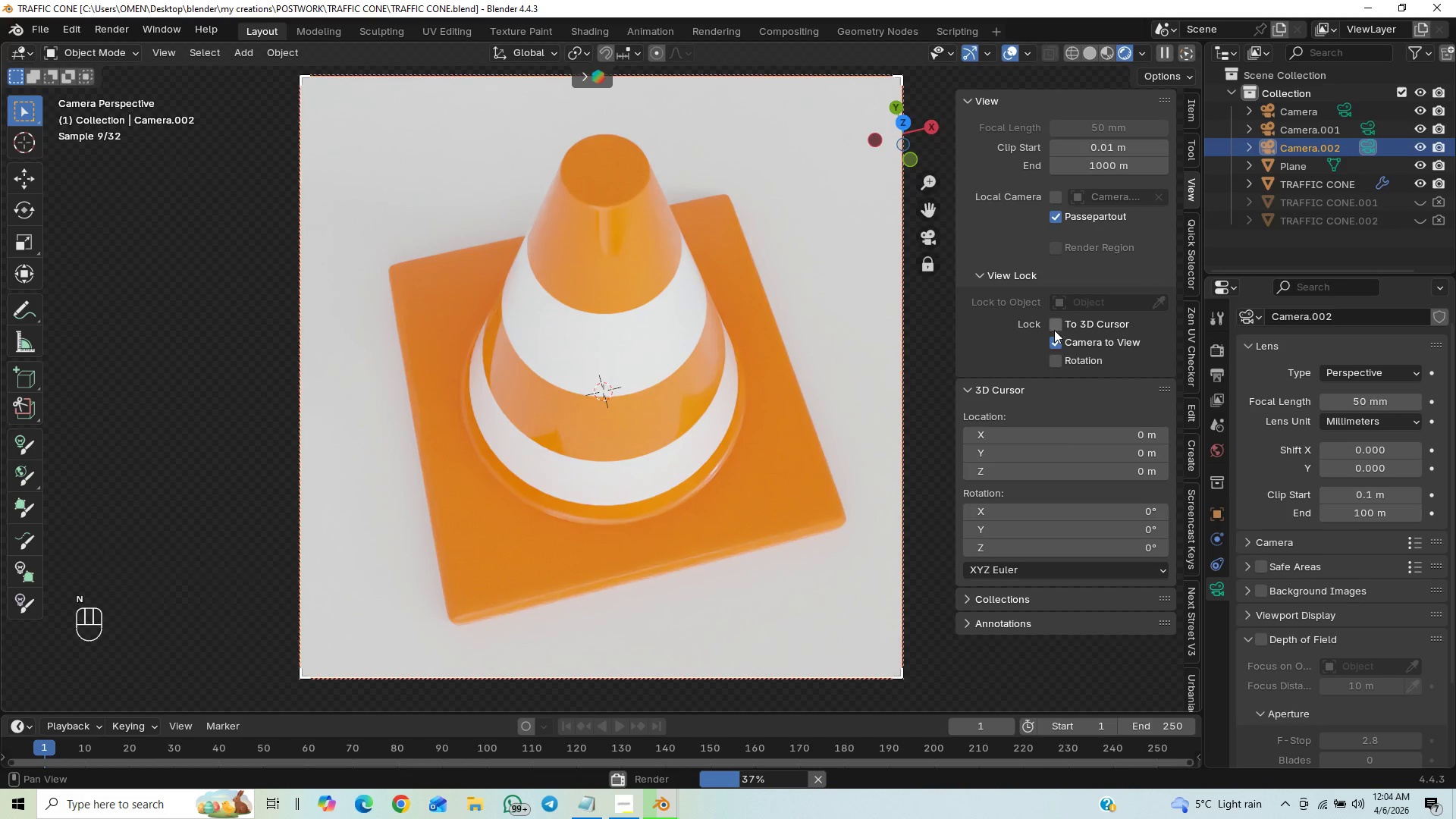 
left_click([1057, 341])
 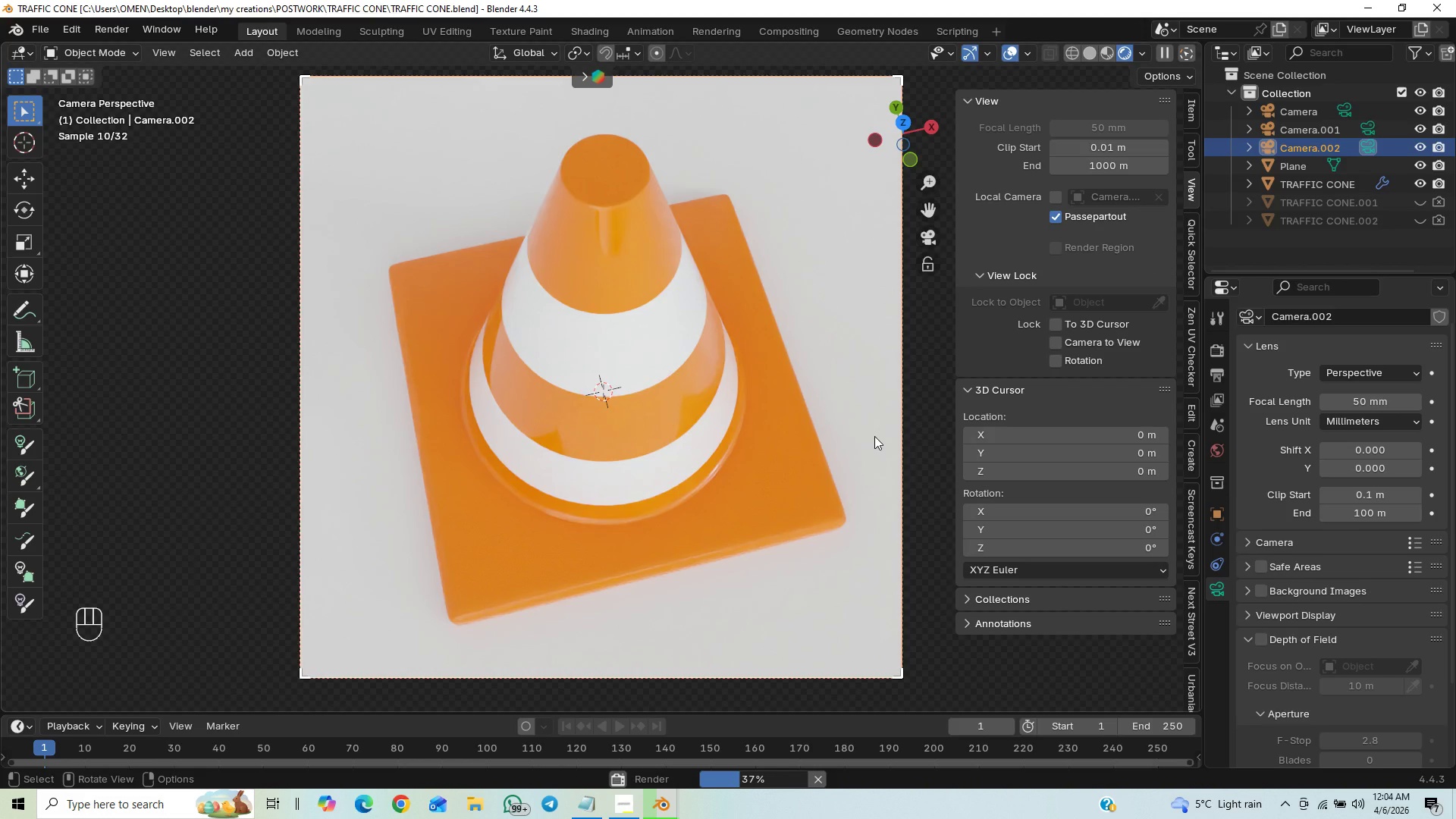 
key(N)
 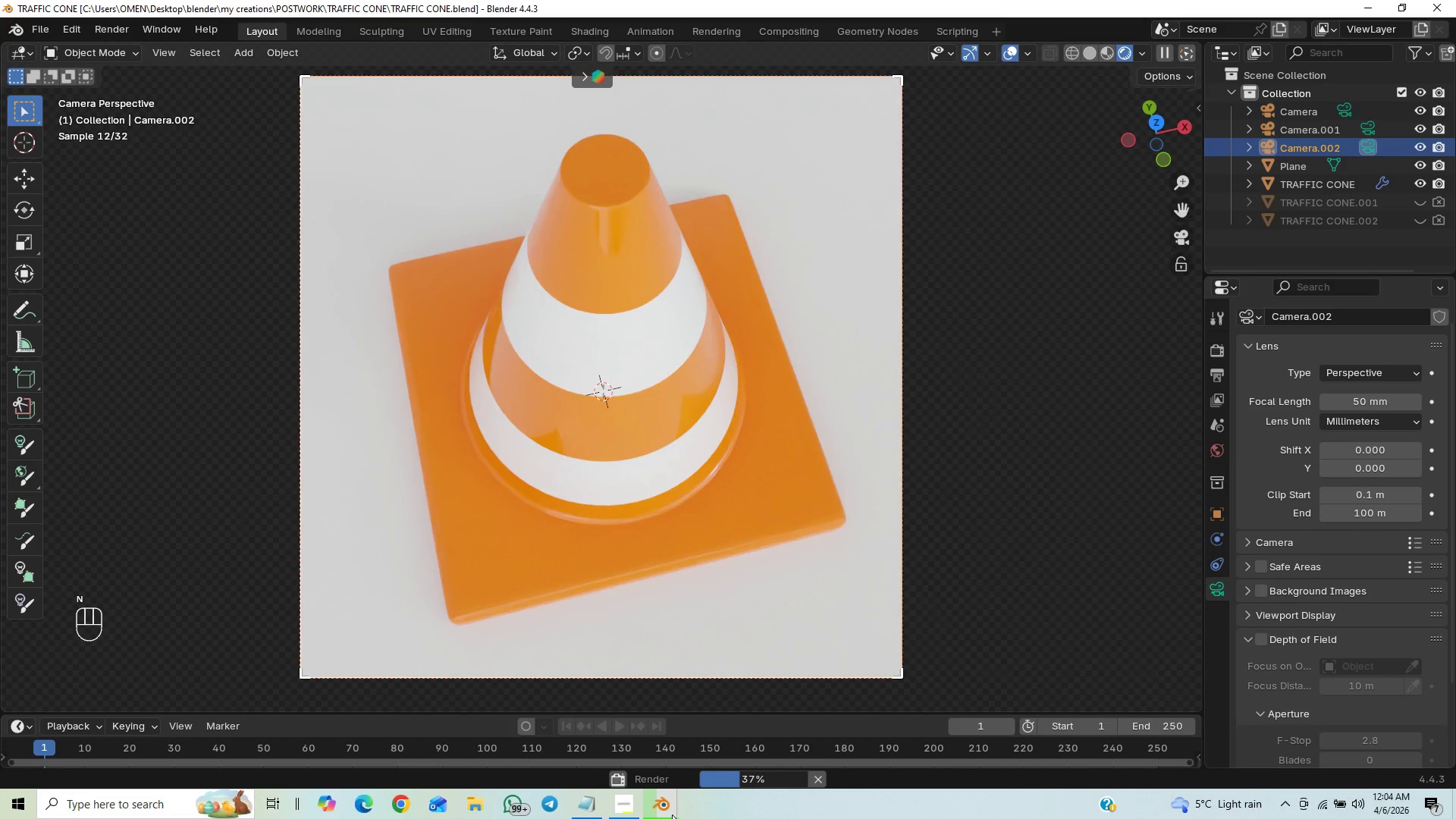 
left_click([728, 760])
 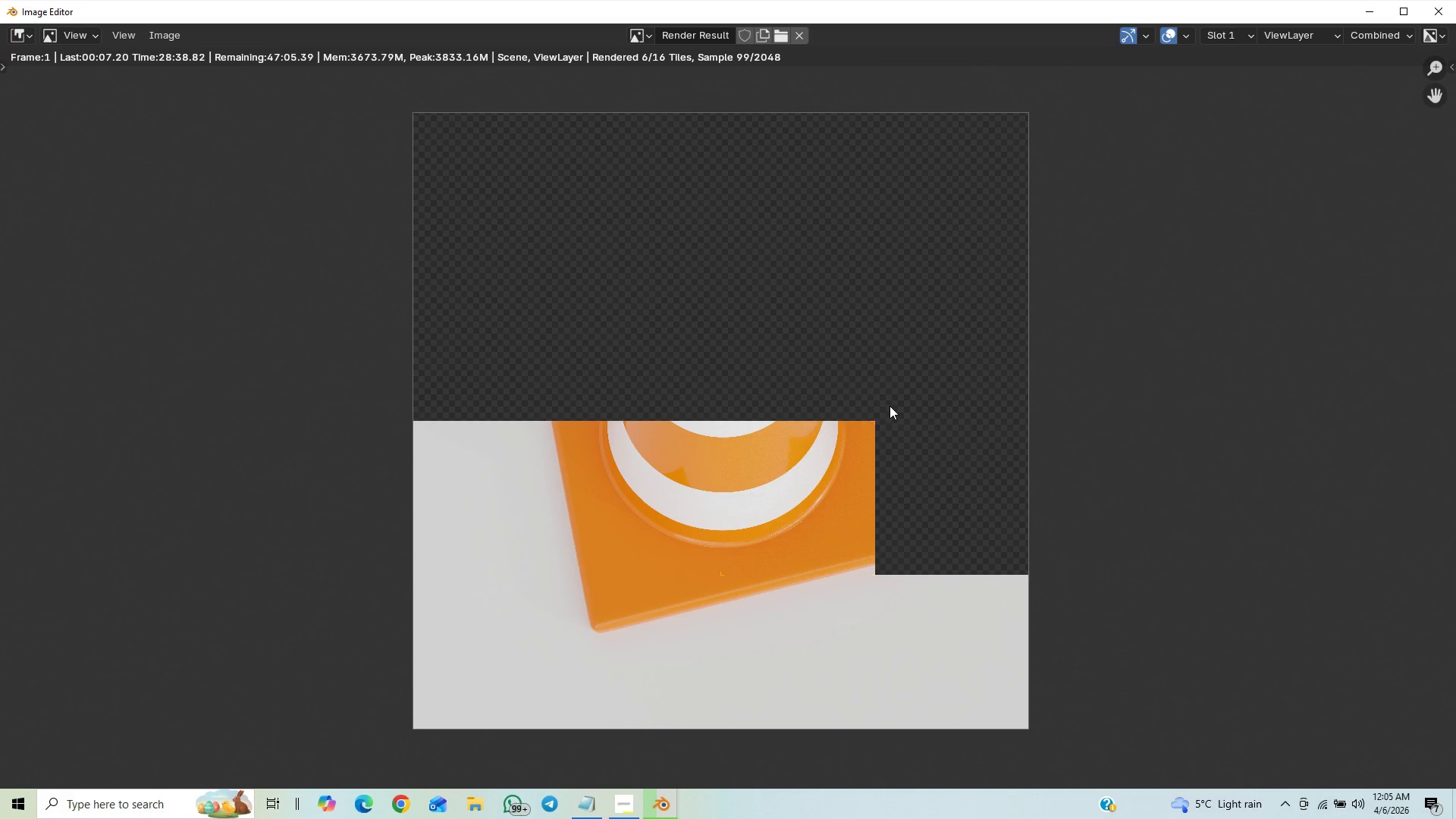 
scroll: coordinate [910, 400], scroll_direction: down, amount: 1.0
 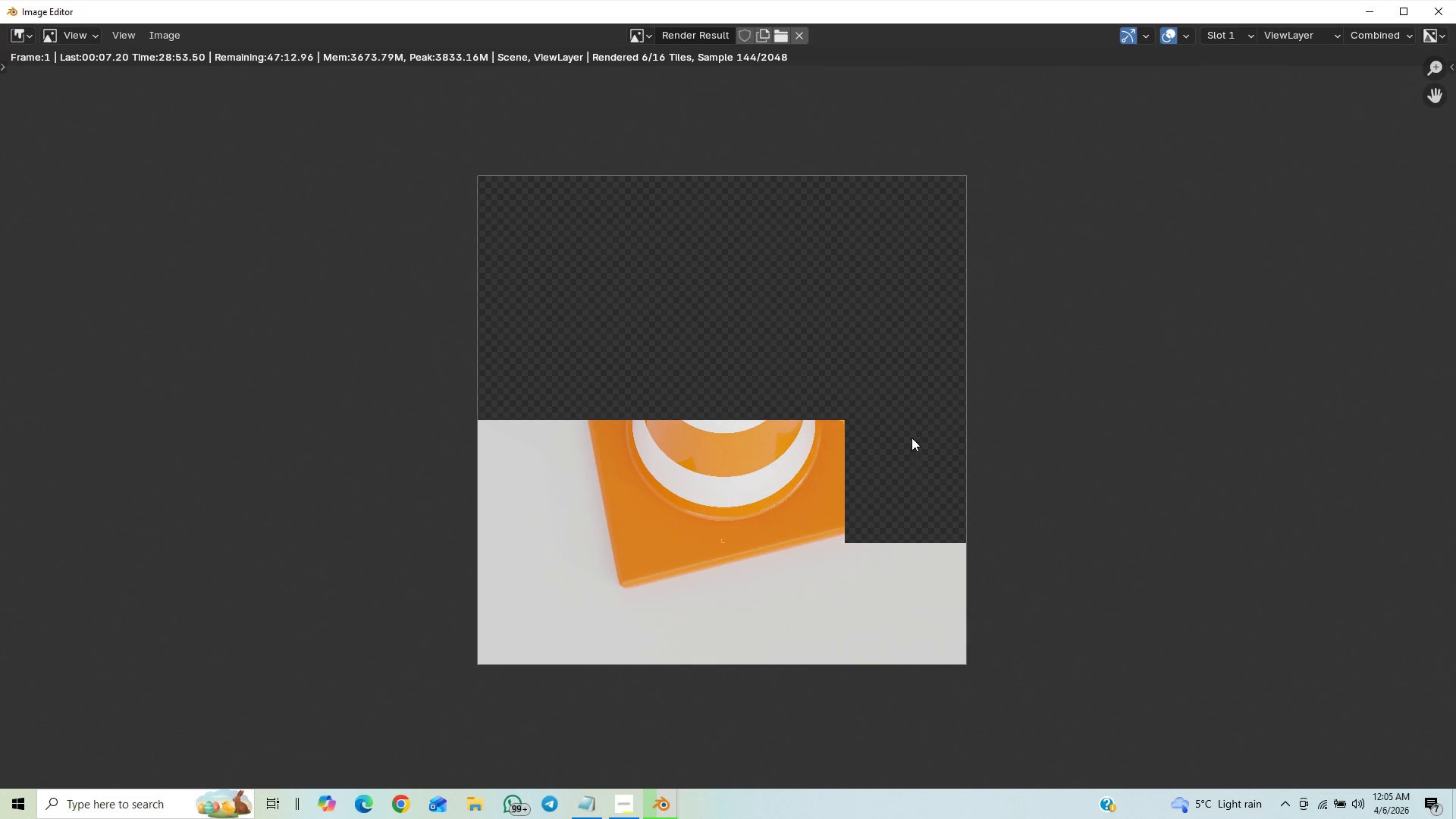 
scroll: coordinate [941, 507], scroll_direction: up, amount: 2.0
 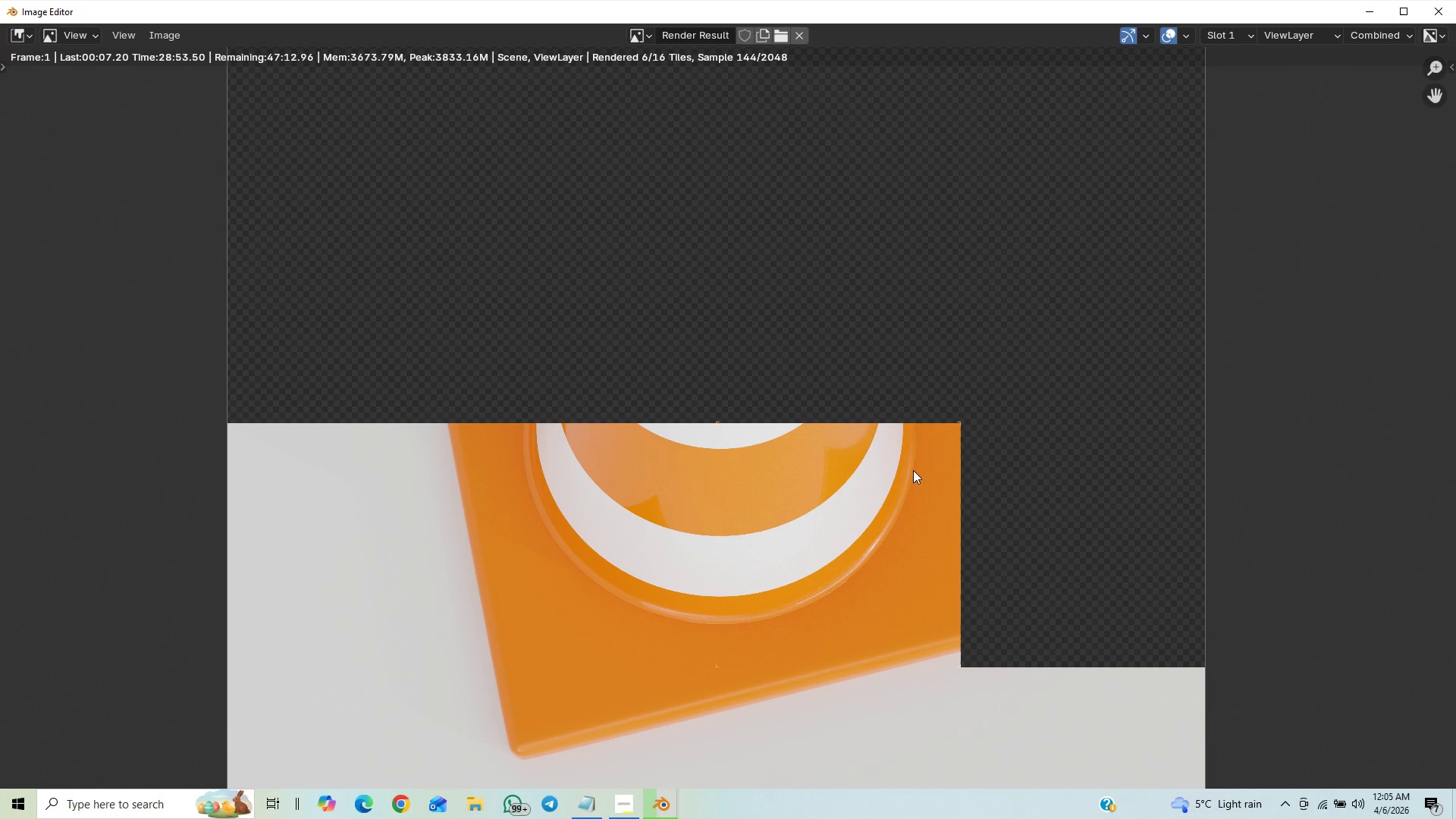 
scroll: coordinate [890, 475], scroll_direction: down, amount: 7.0
 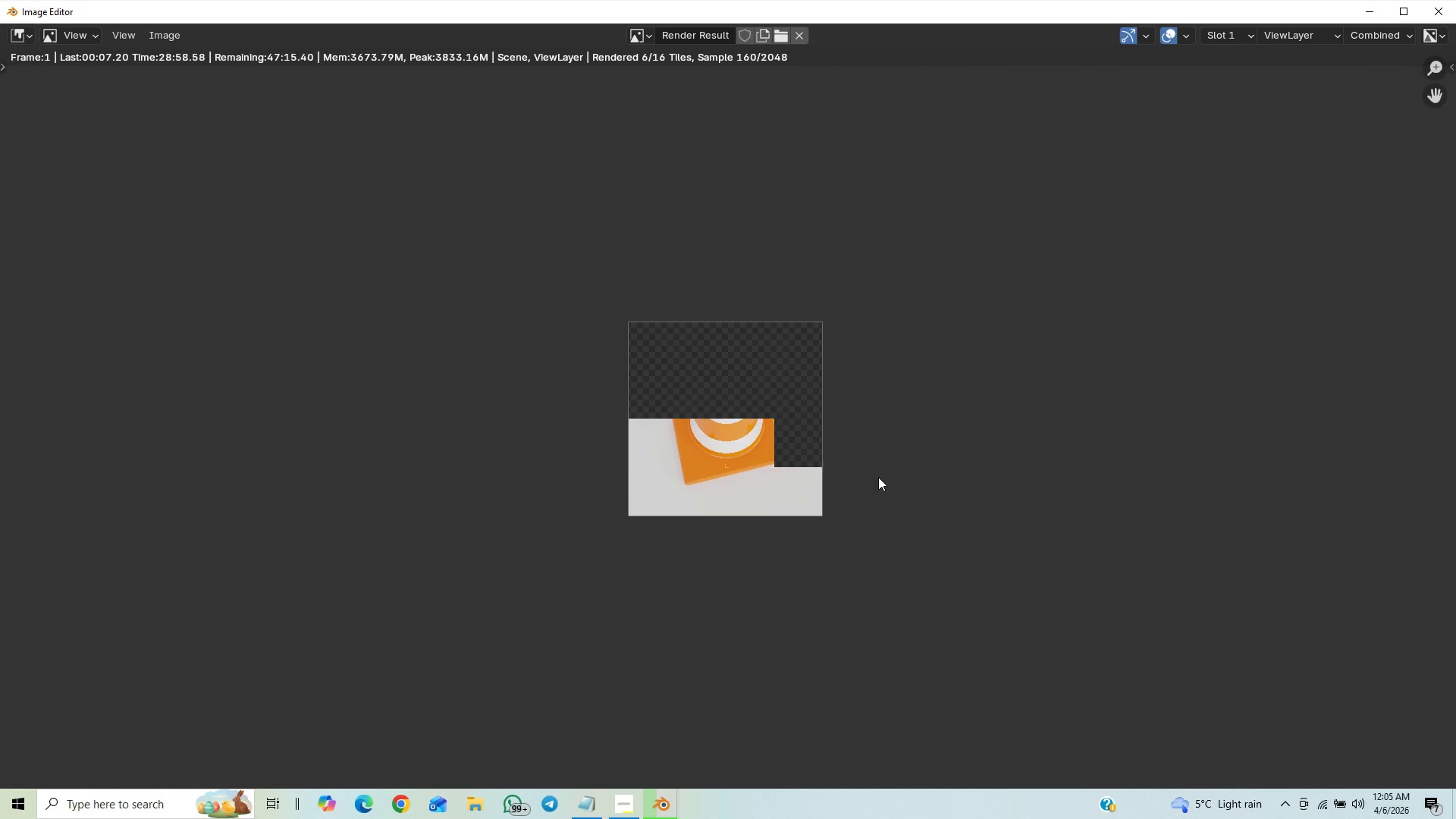 
scroll: coordinate [896, 496], scroll_direction: up, amount: 10.0
 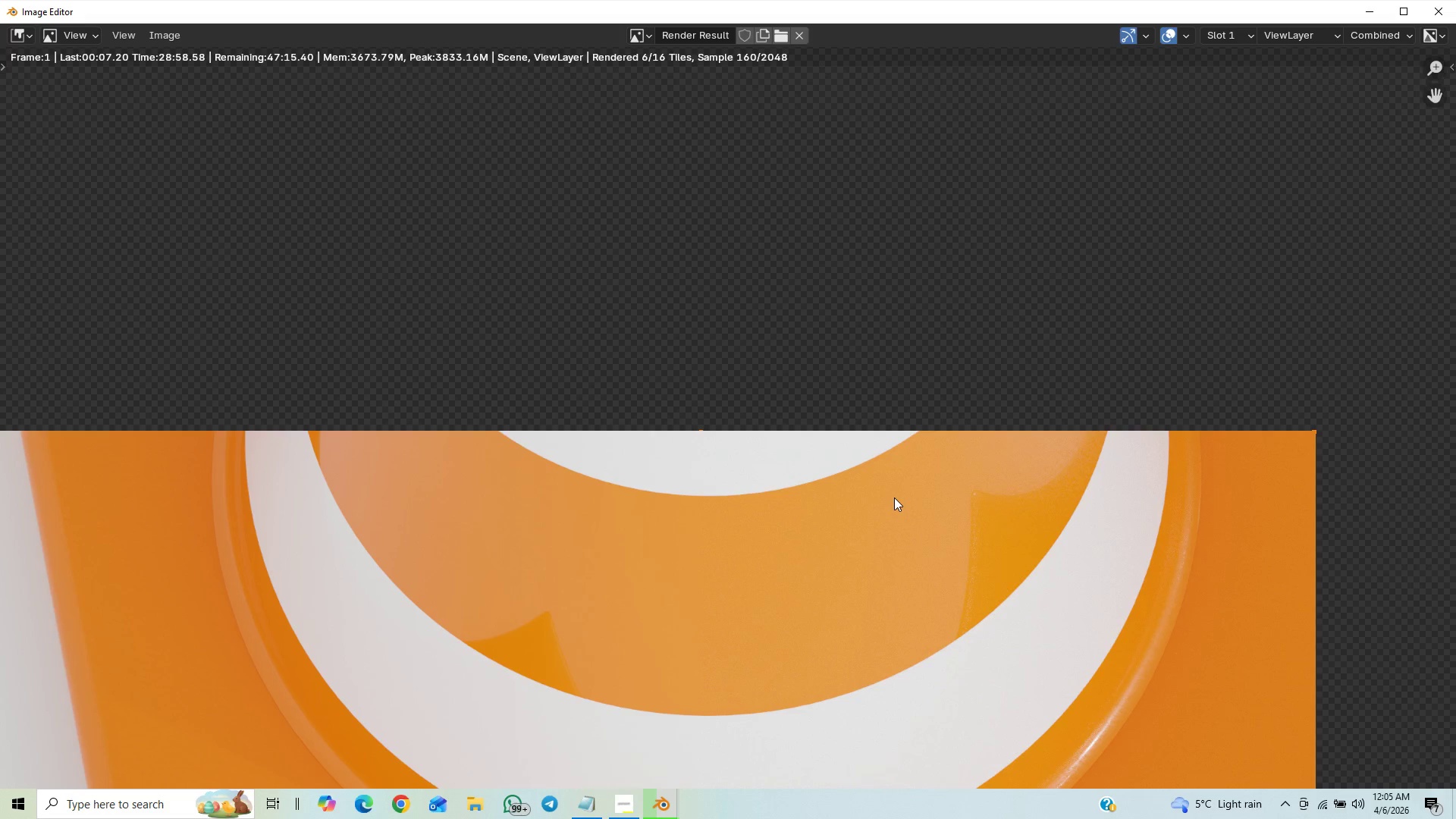 
scroll: coordinate [865, 497], scroll_direction: down, amount: 8.0
 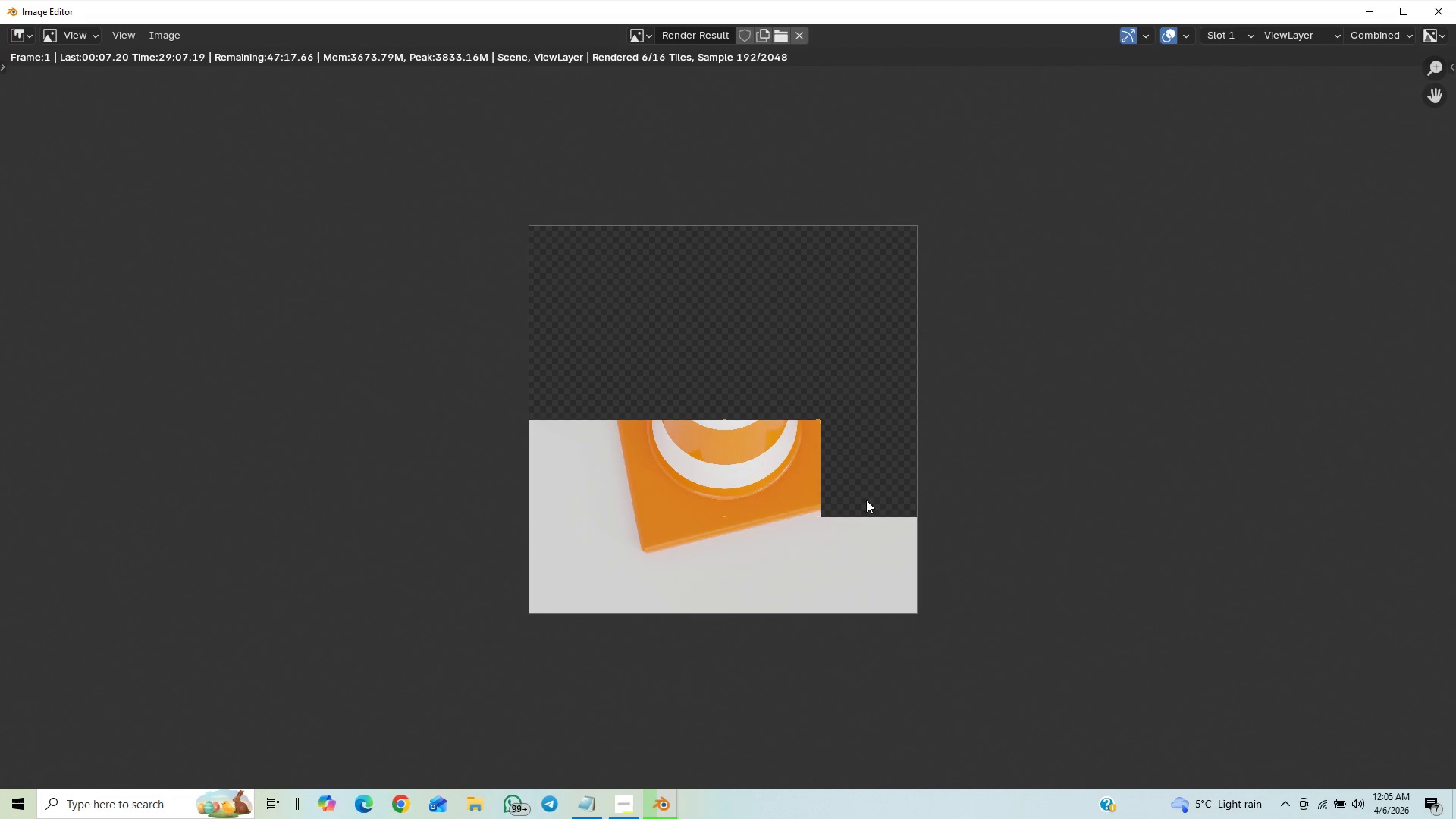 
scroll: coordinate [846, 517], scroll_direction: up, amount: 8.0
 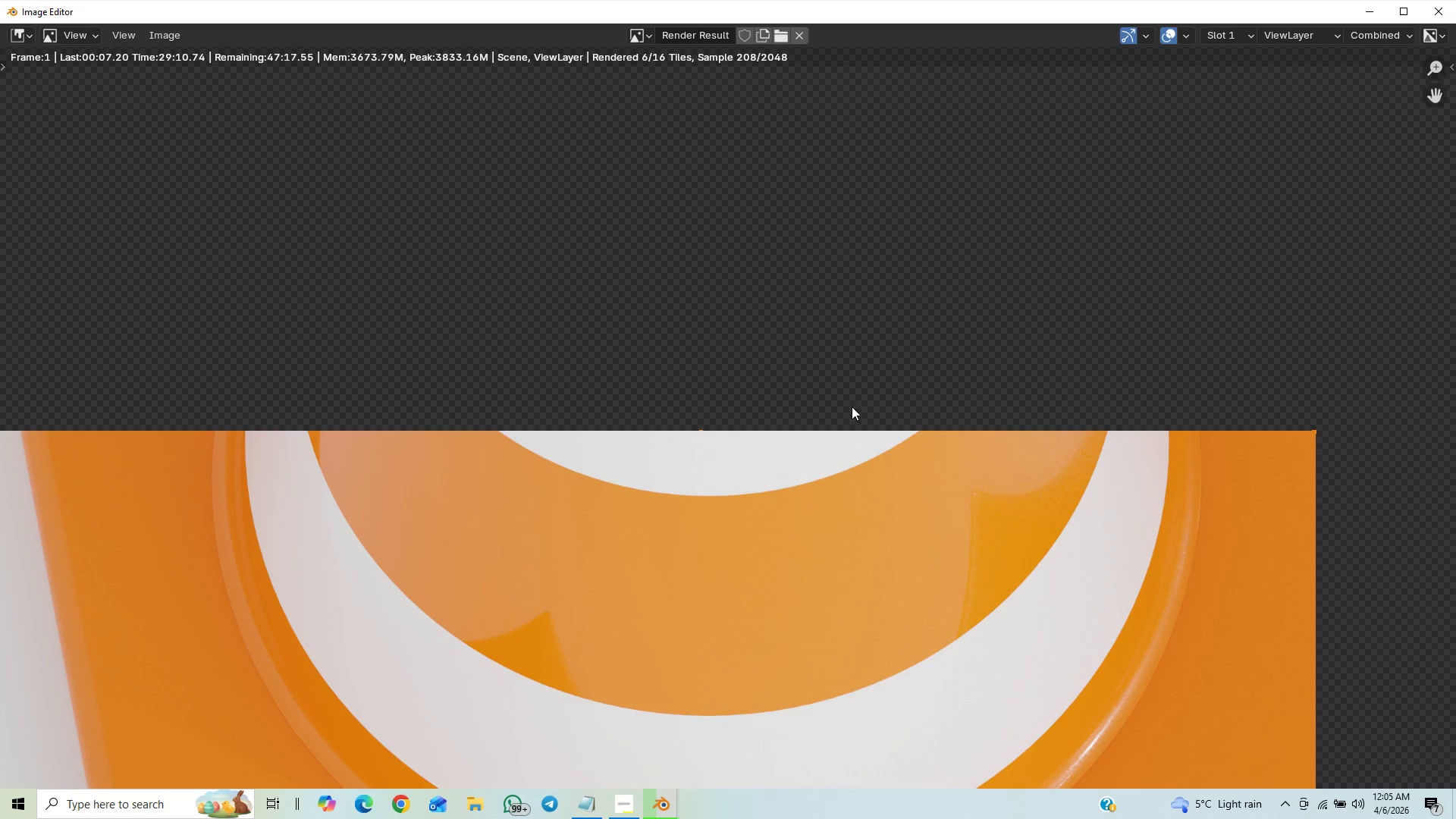 
scroll: coordinate [851, 416], scroll_direction: down, amount: 8.0
 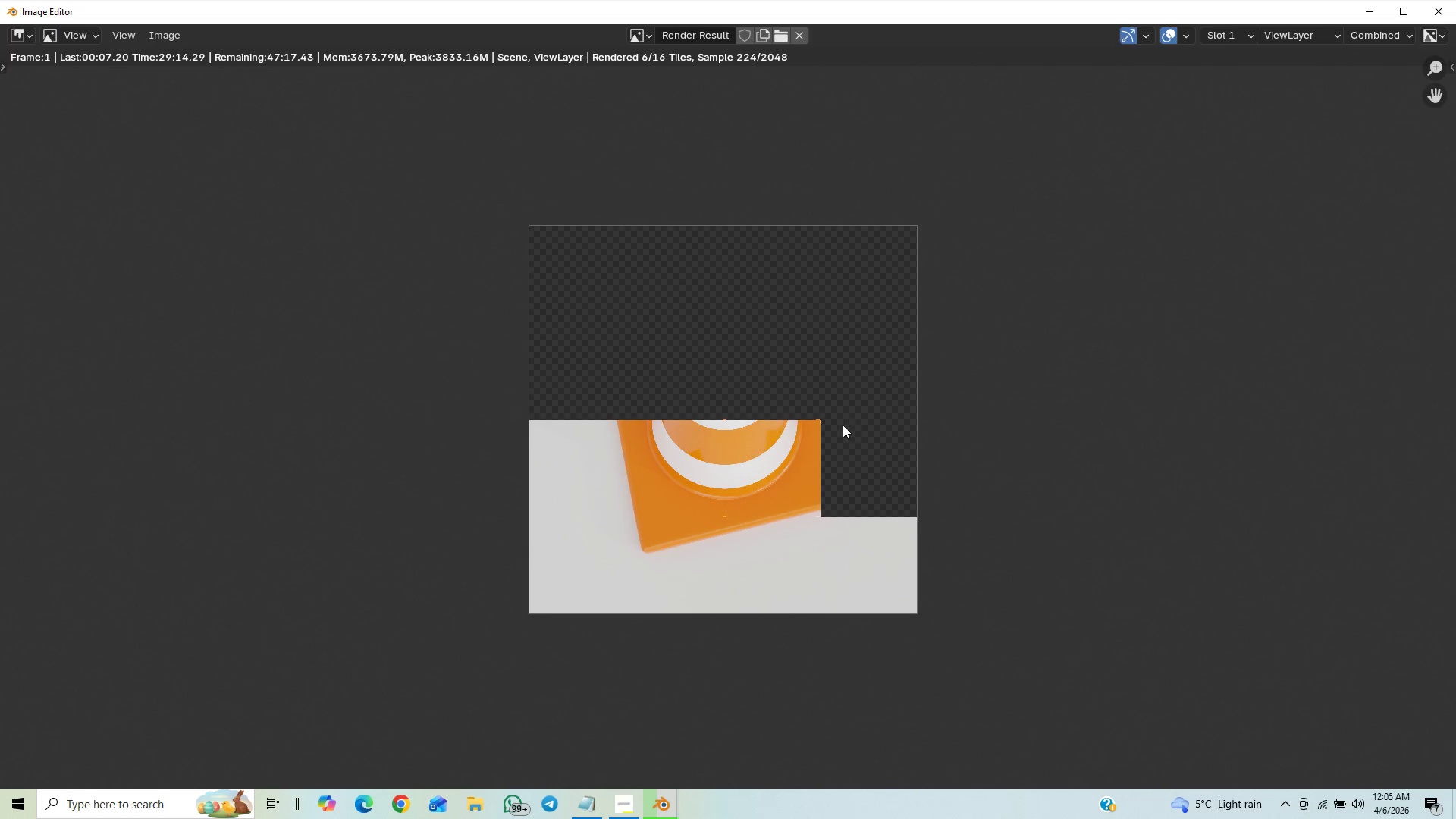 
scroll: coordinate [842, 420], scroll_direction: up, amount: 2.0
 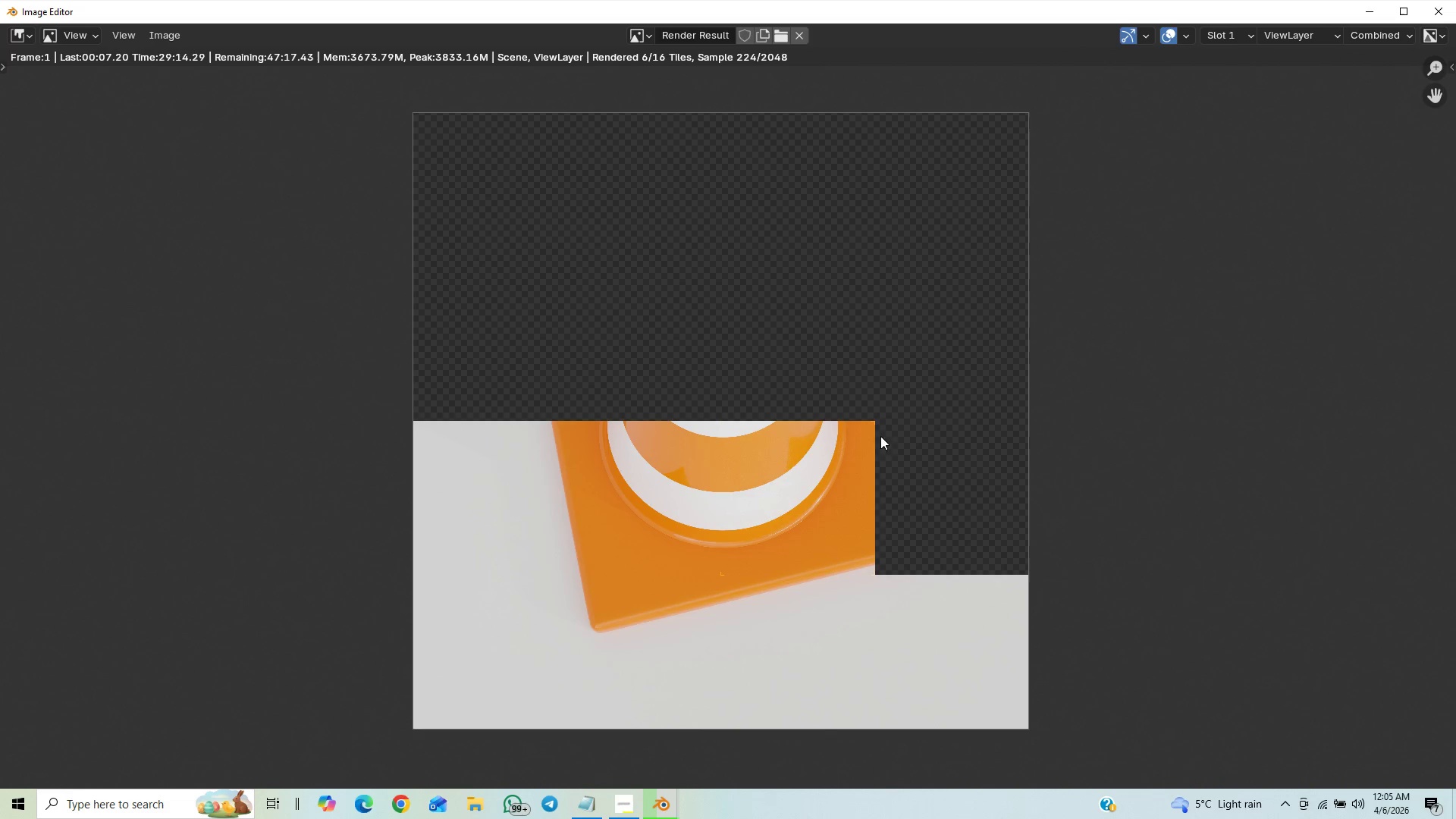 
scroll: coordinate [817, 451], scroll_direction: down, amount: 20.0
 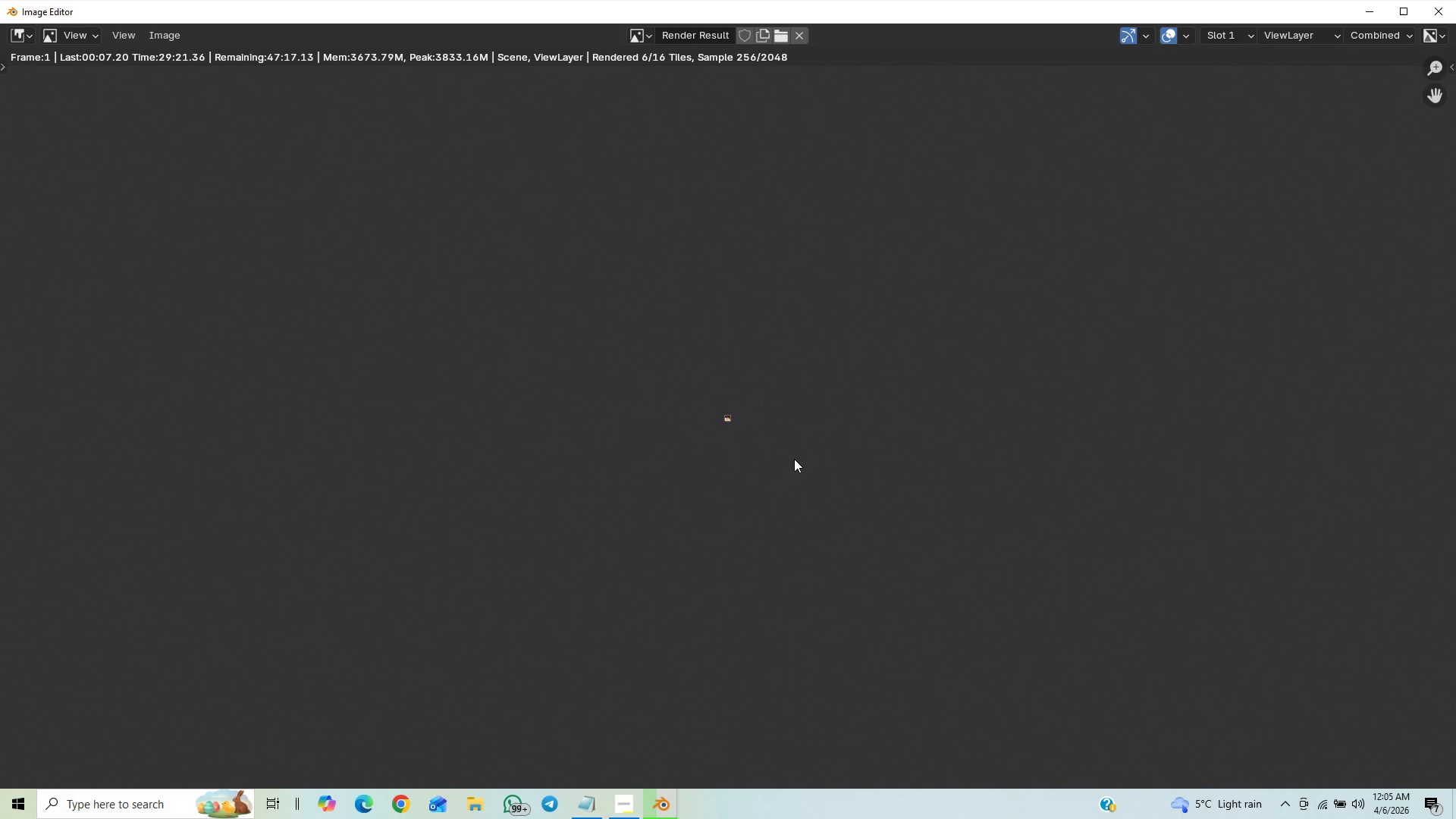 
scroll: coordinate [794, 459], scroll_direction: up, amount: 3.0
 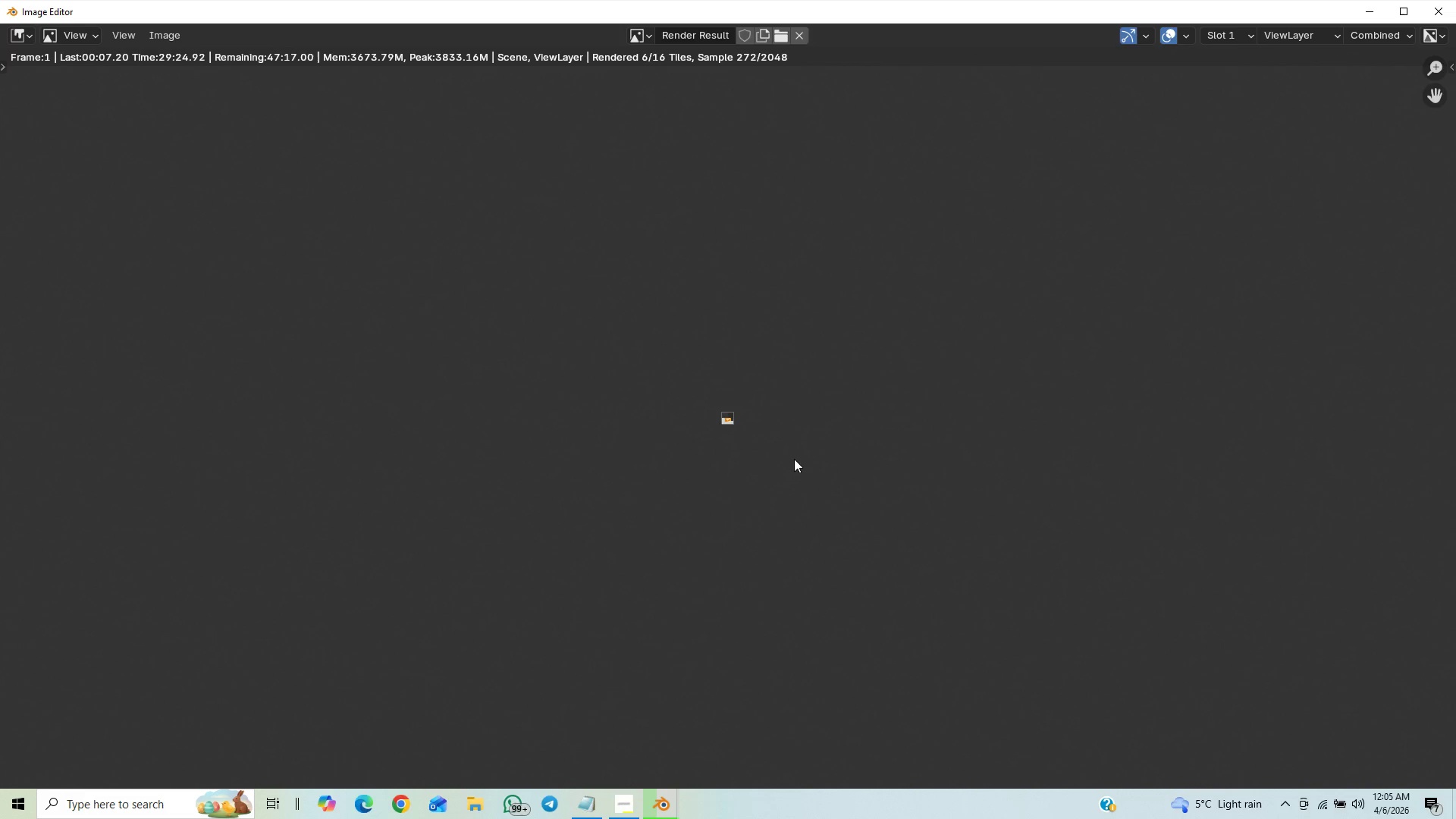 
scroll: coordinate [794, 459], scroll_direction: down, amount: 1.0
 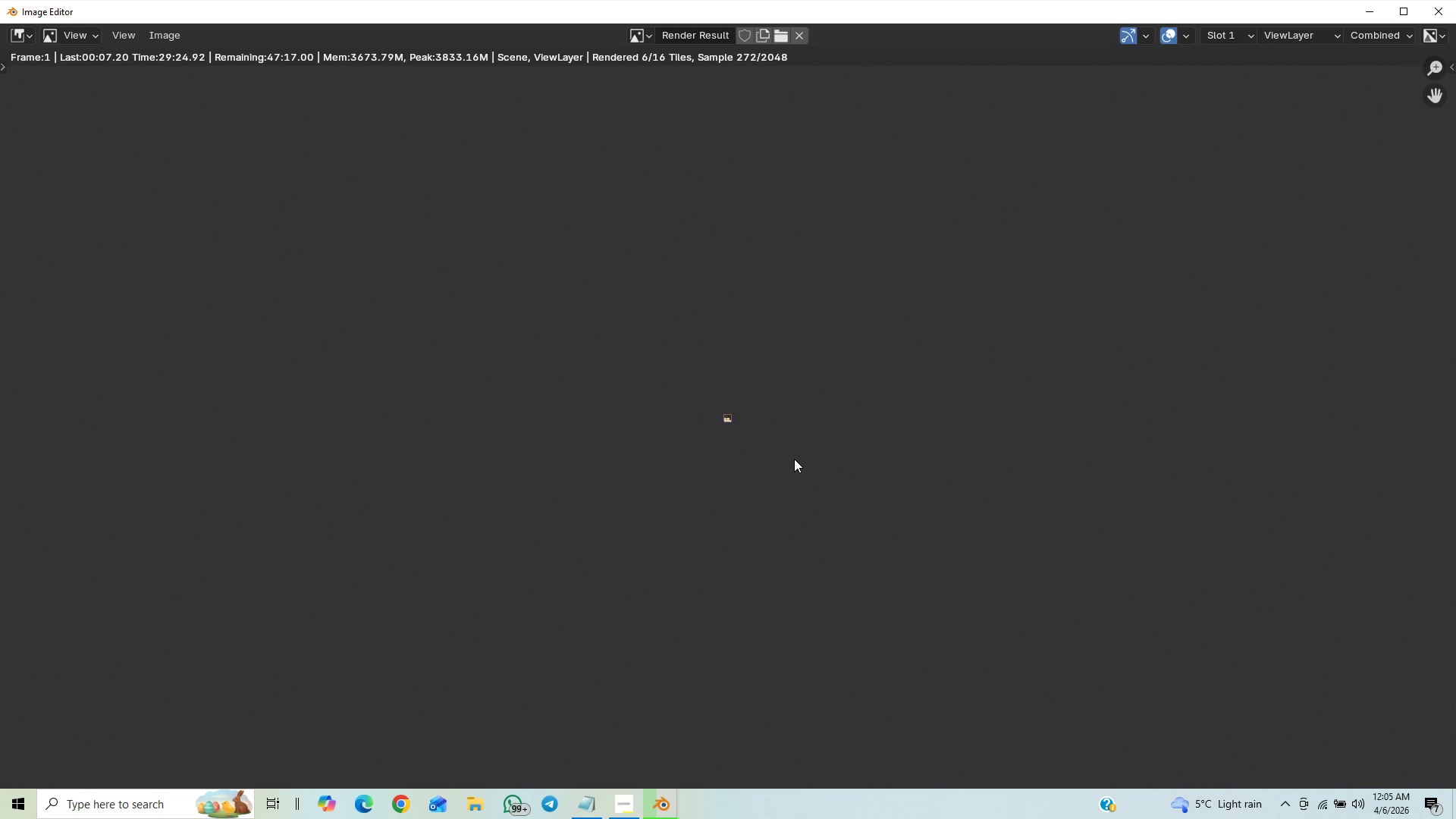 
scroll: coordinate [833, 398], scroll_direction: up, amount: 24.0
 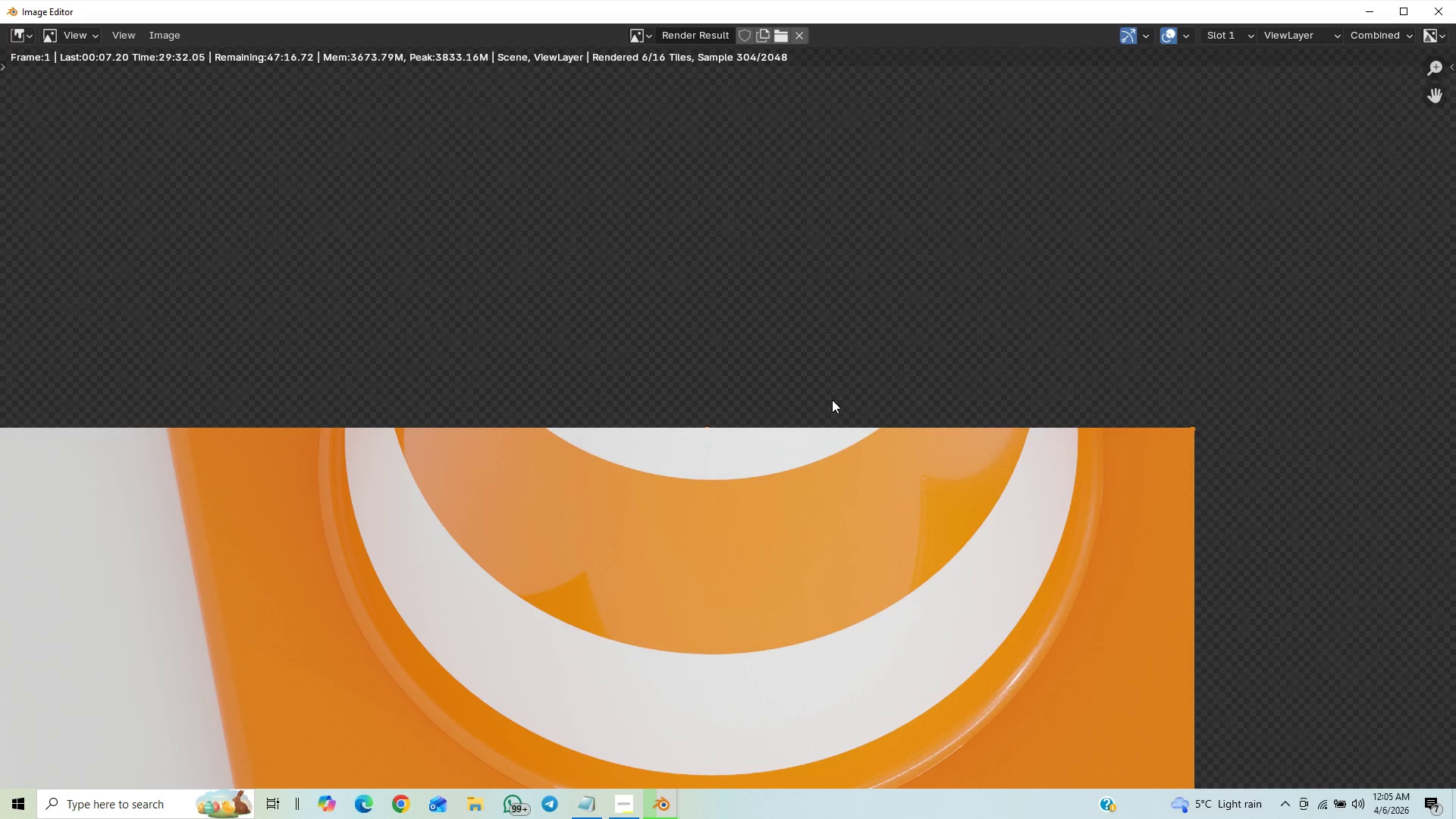 
scroll: coordinate [1037, 285], scroll_direction: down, amount: 9.0
 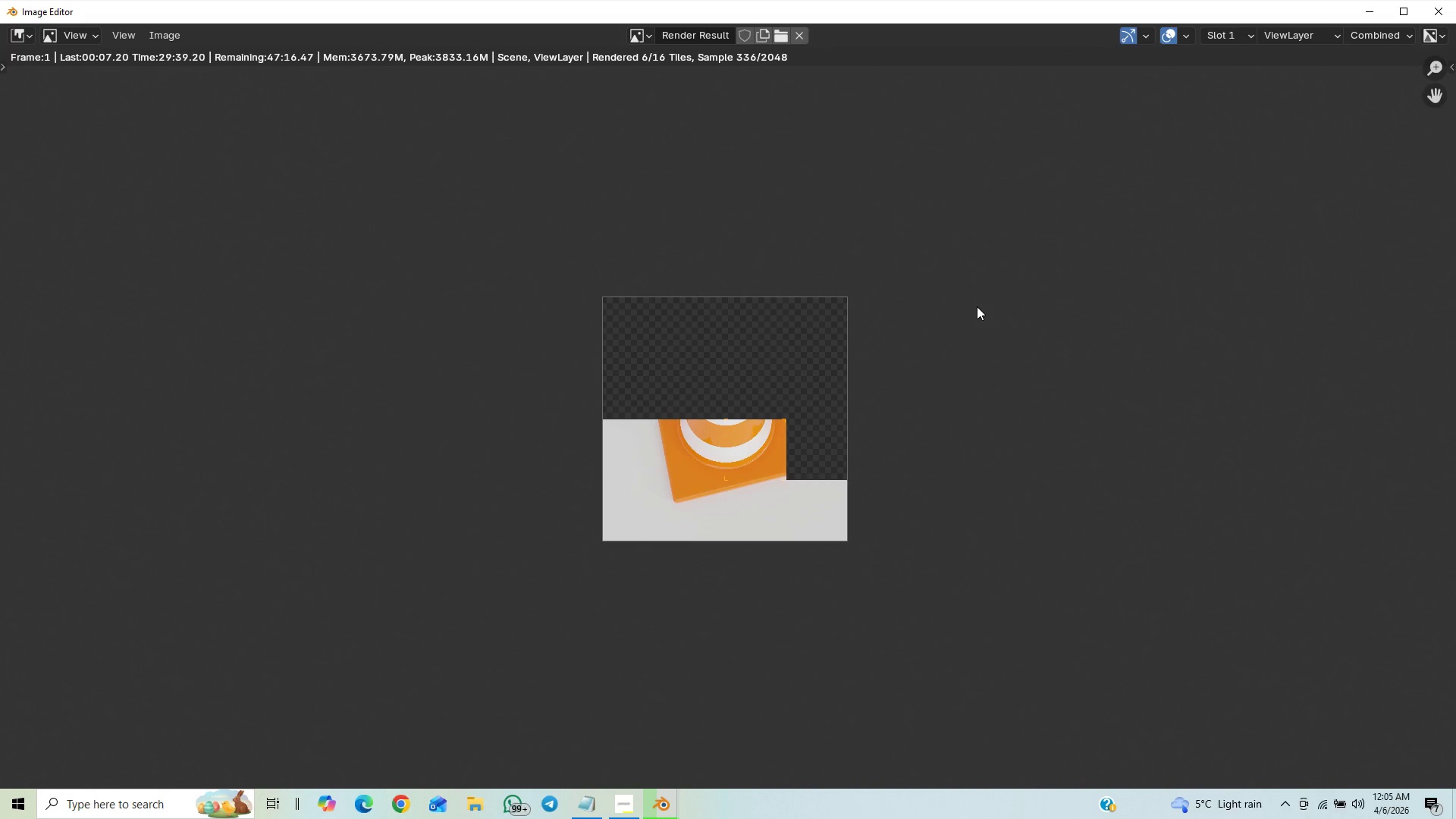 
scroll: coordinate [977, 306], scroll_direction: up, amount: 5.0
 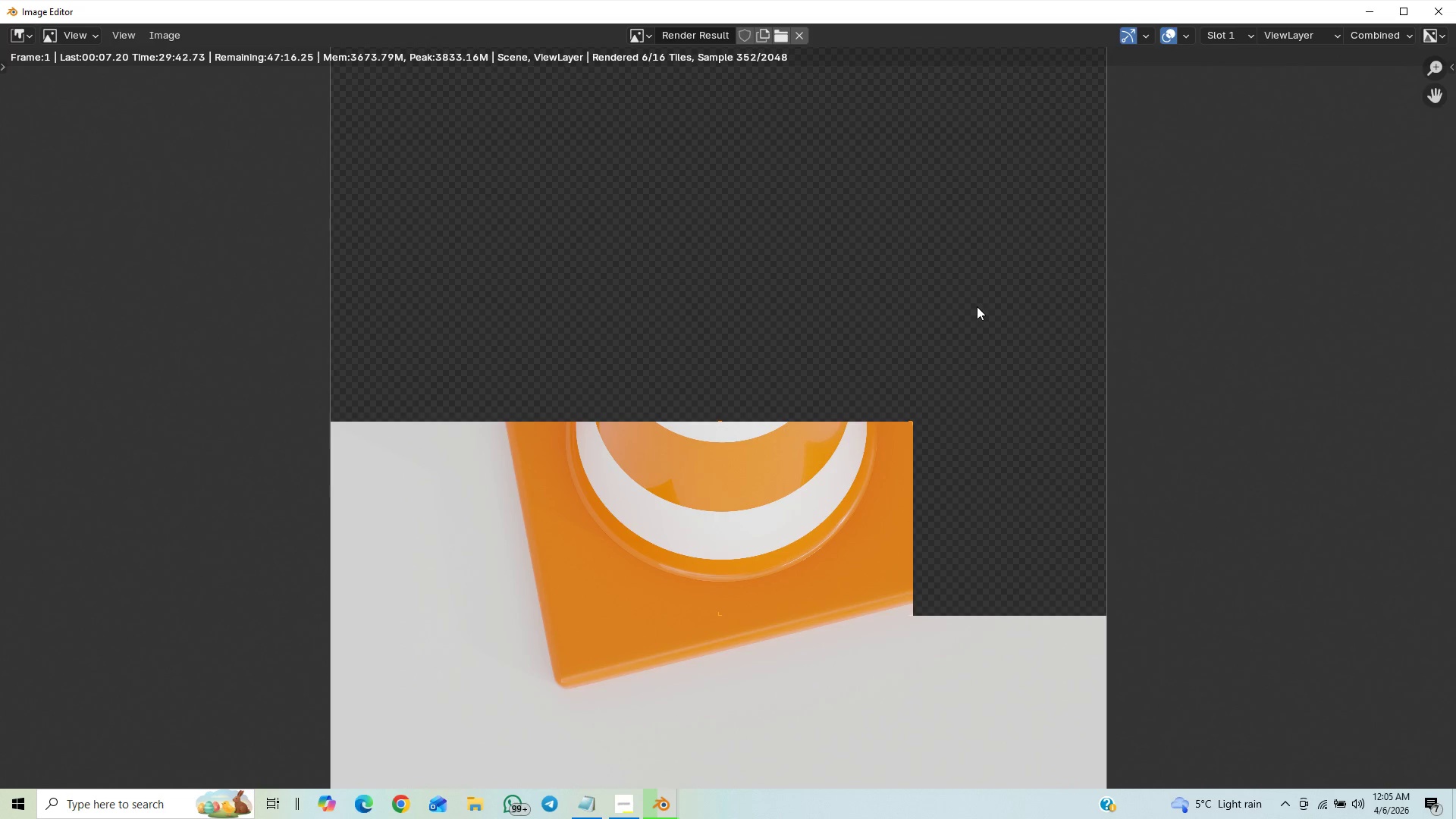 
scroll: coordinate [971, 314], scroll_direction: down, amount: 9.0
 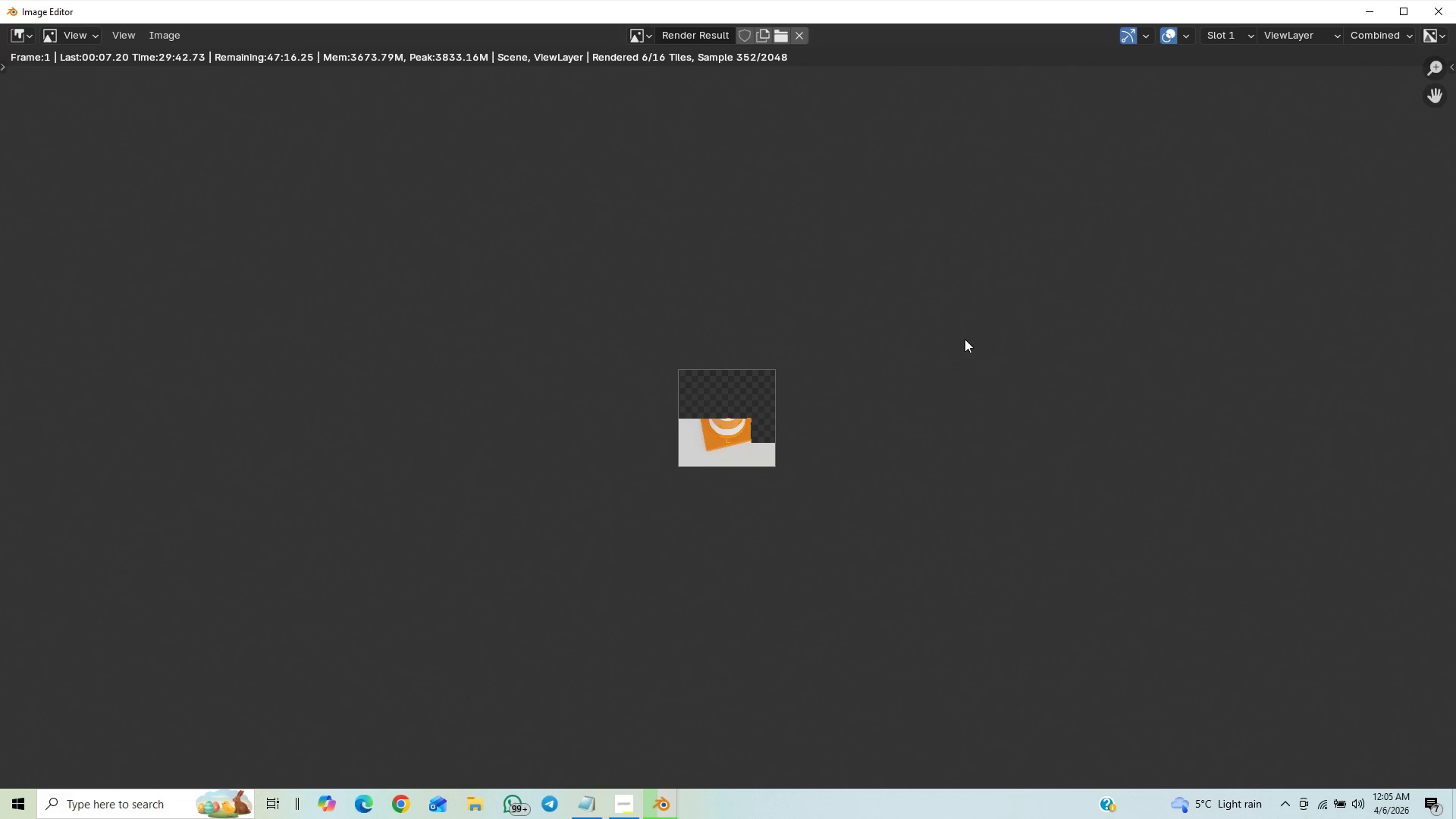 
scroll: coordinate [936, 379], scroll_direction: up, amount: 5.0
 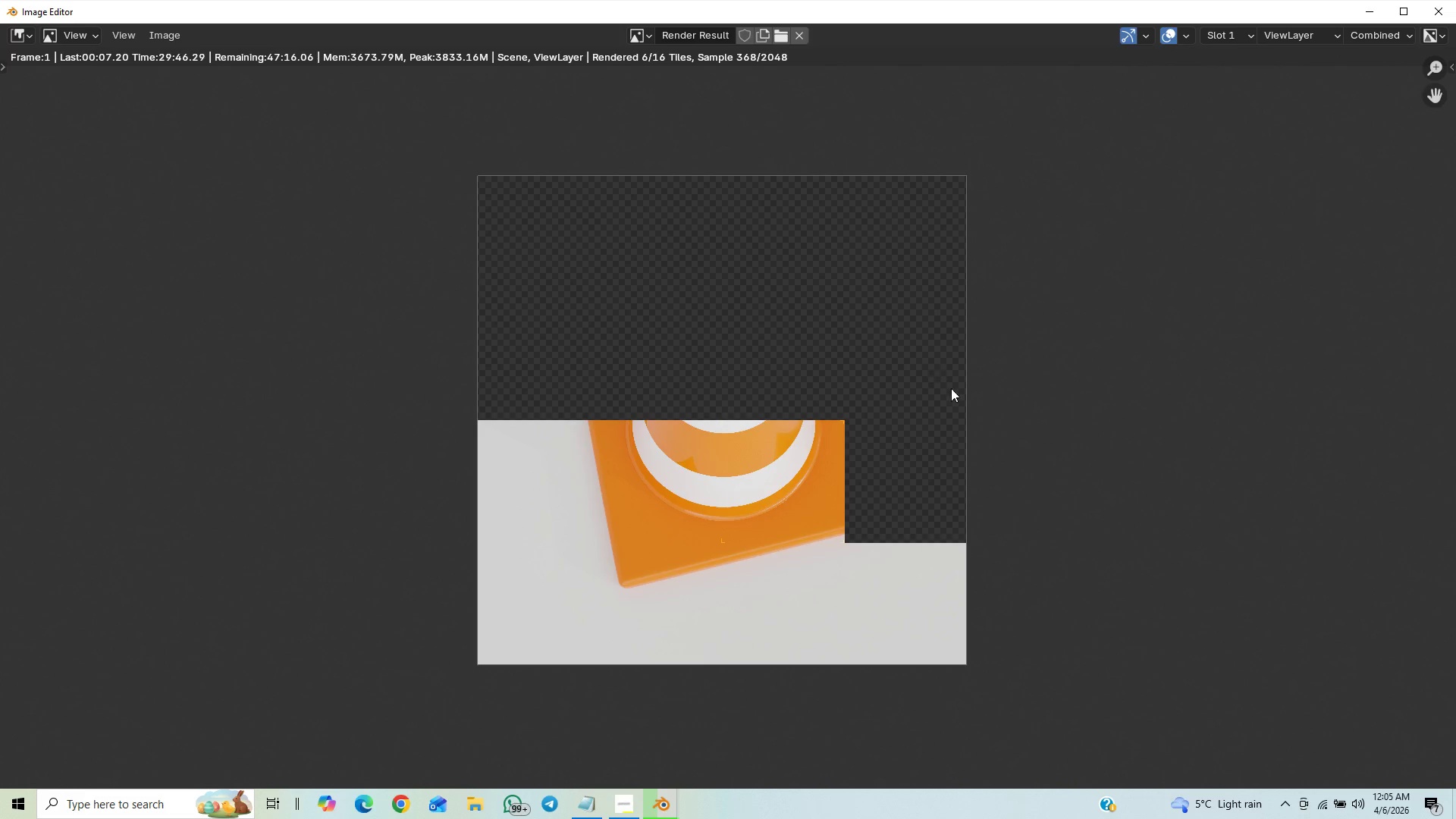 
scroll: coordinate [1071, 485], scroll_direction: down, amount: 8.0
 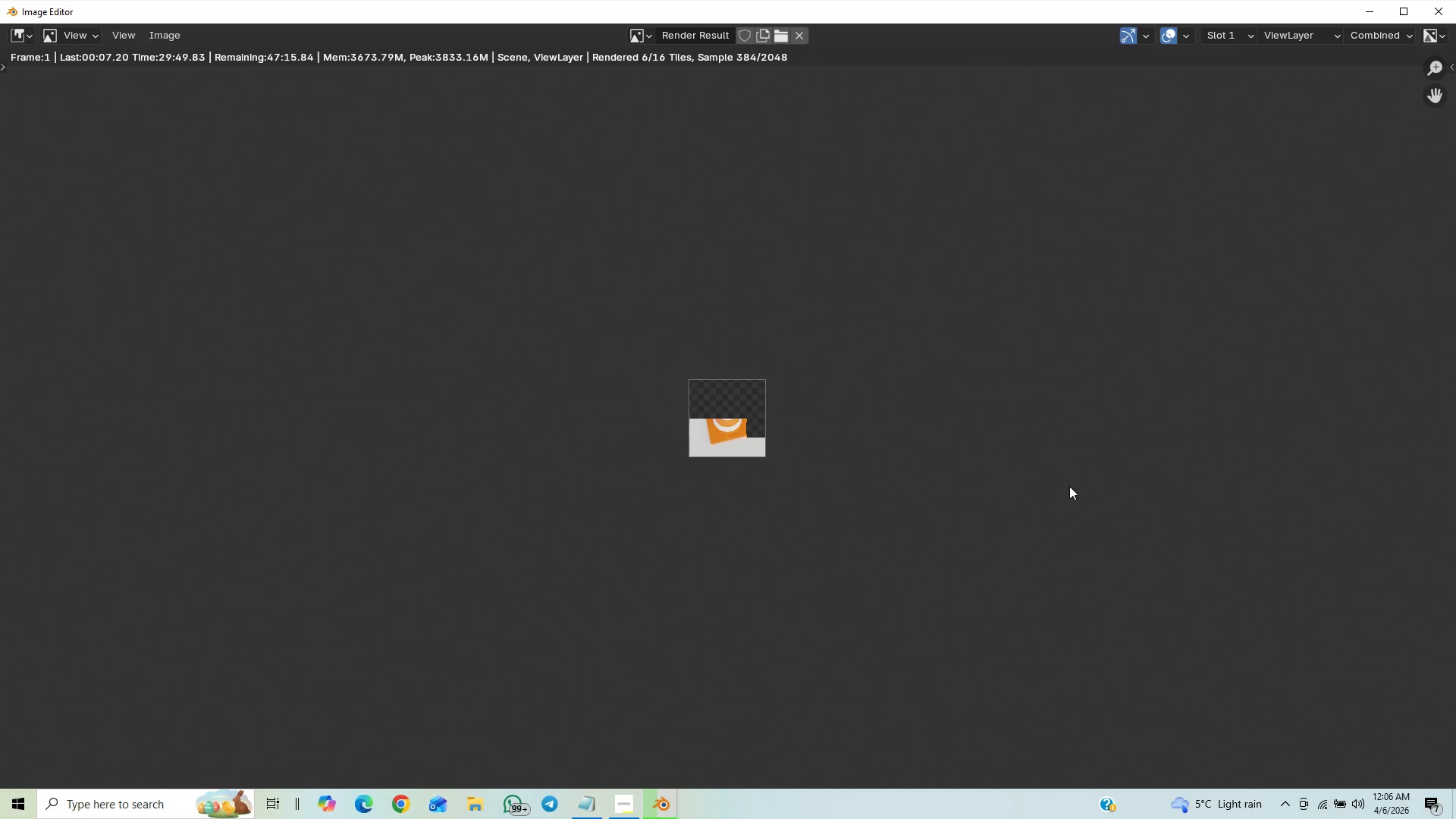 
scroll: coordinate [1069, 486], scroll_direction: up, amount: 2.0
 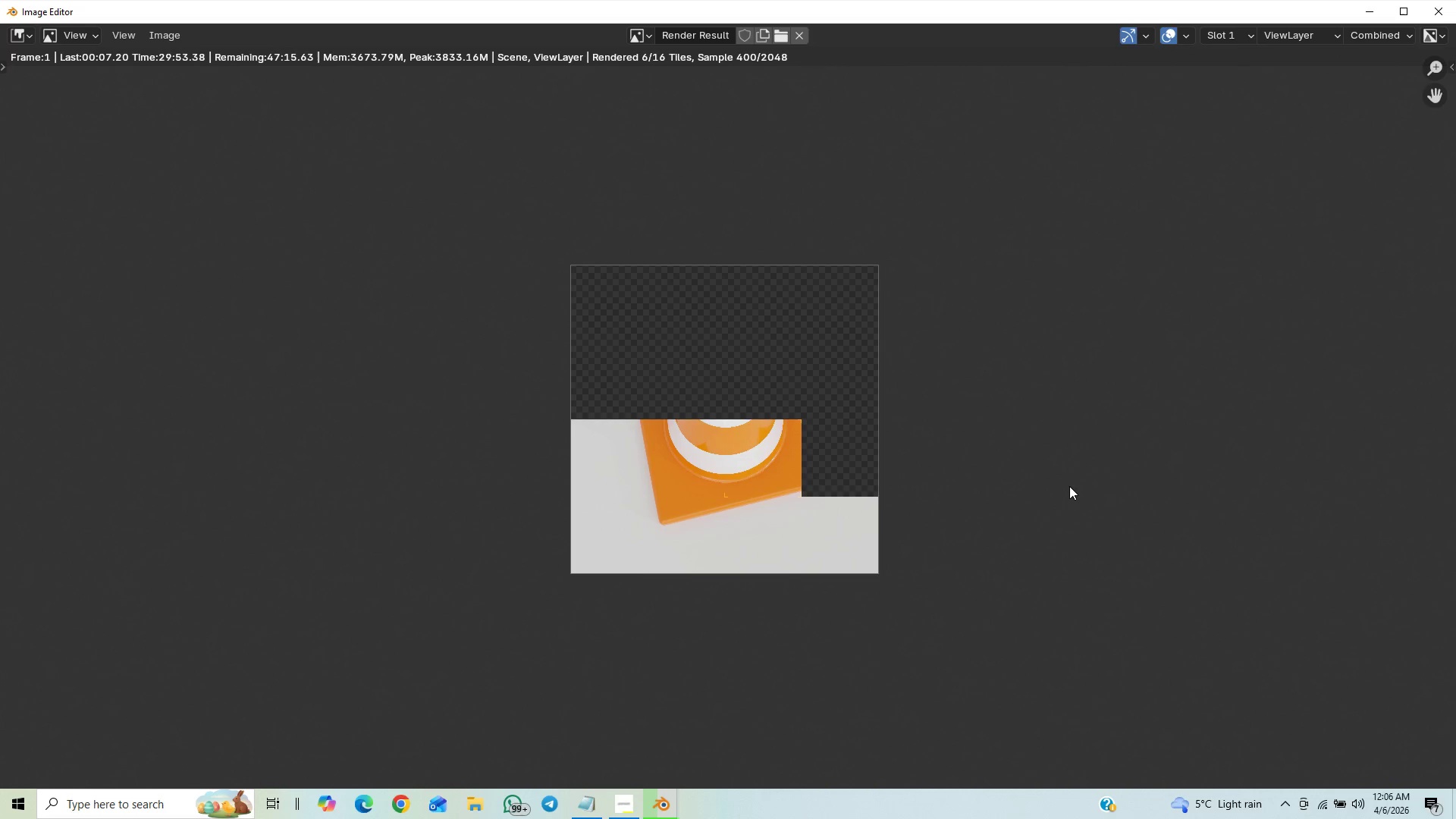 
scroll: coordinate [1078, 548], scroll_direction: down, amount: 1.0
 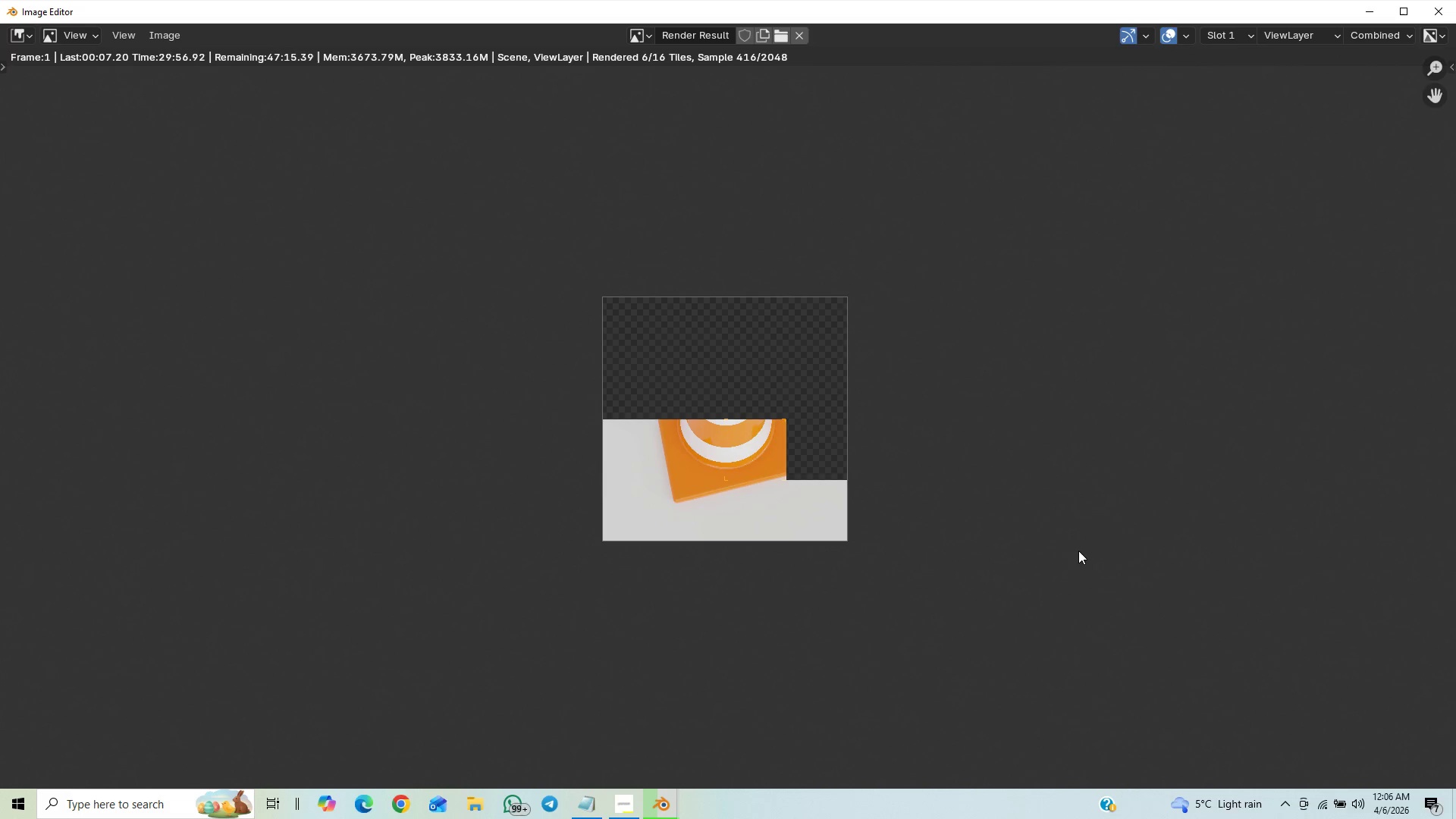 
scroll: coordinate [1078, 551], scroll_direction: up, amount: 1.0
 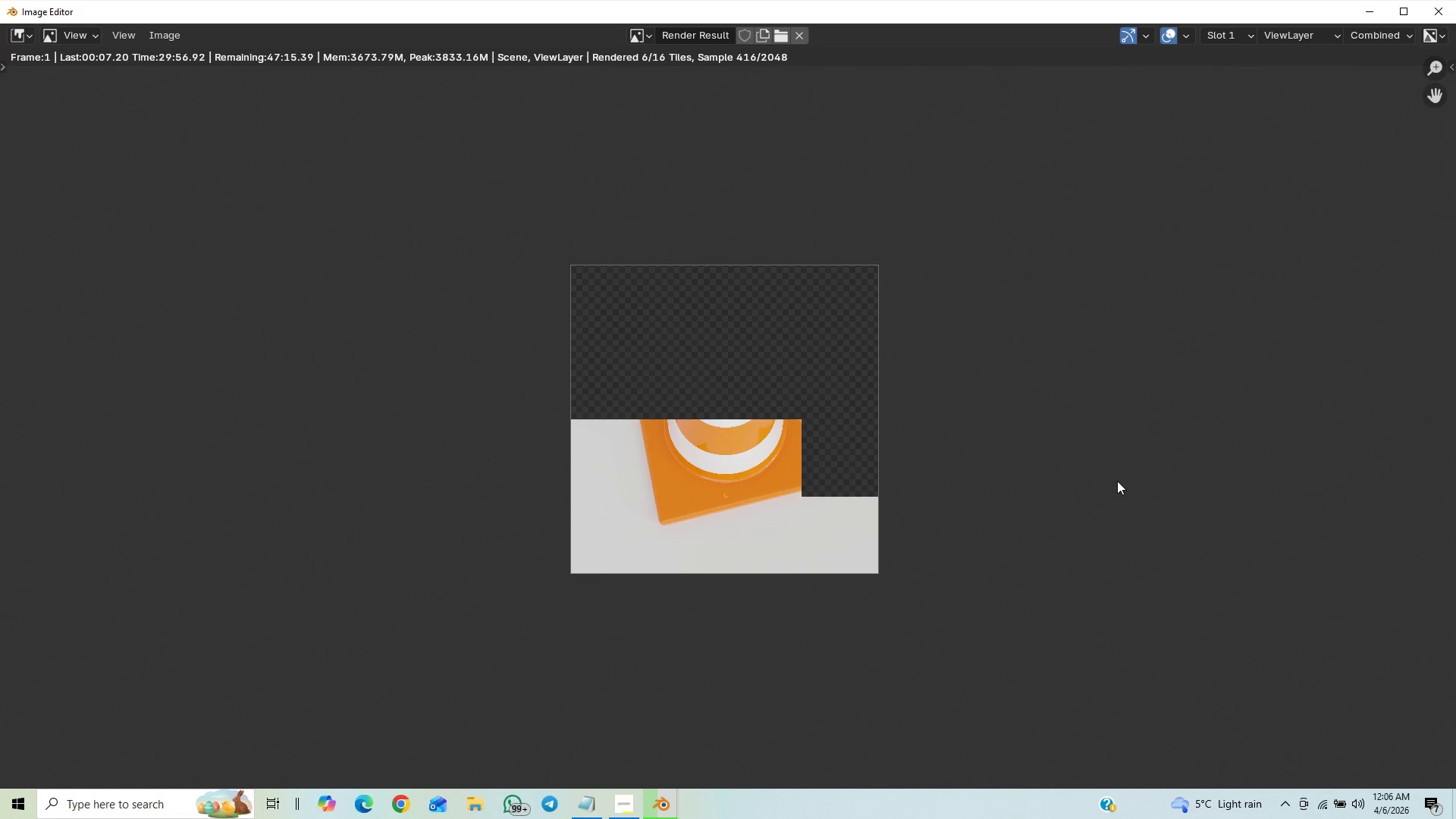 
scroll: coordinate [1117, 481], scroll_direction: none, amount: 0.0
 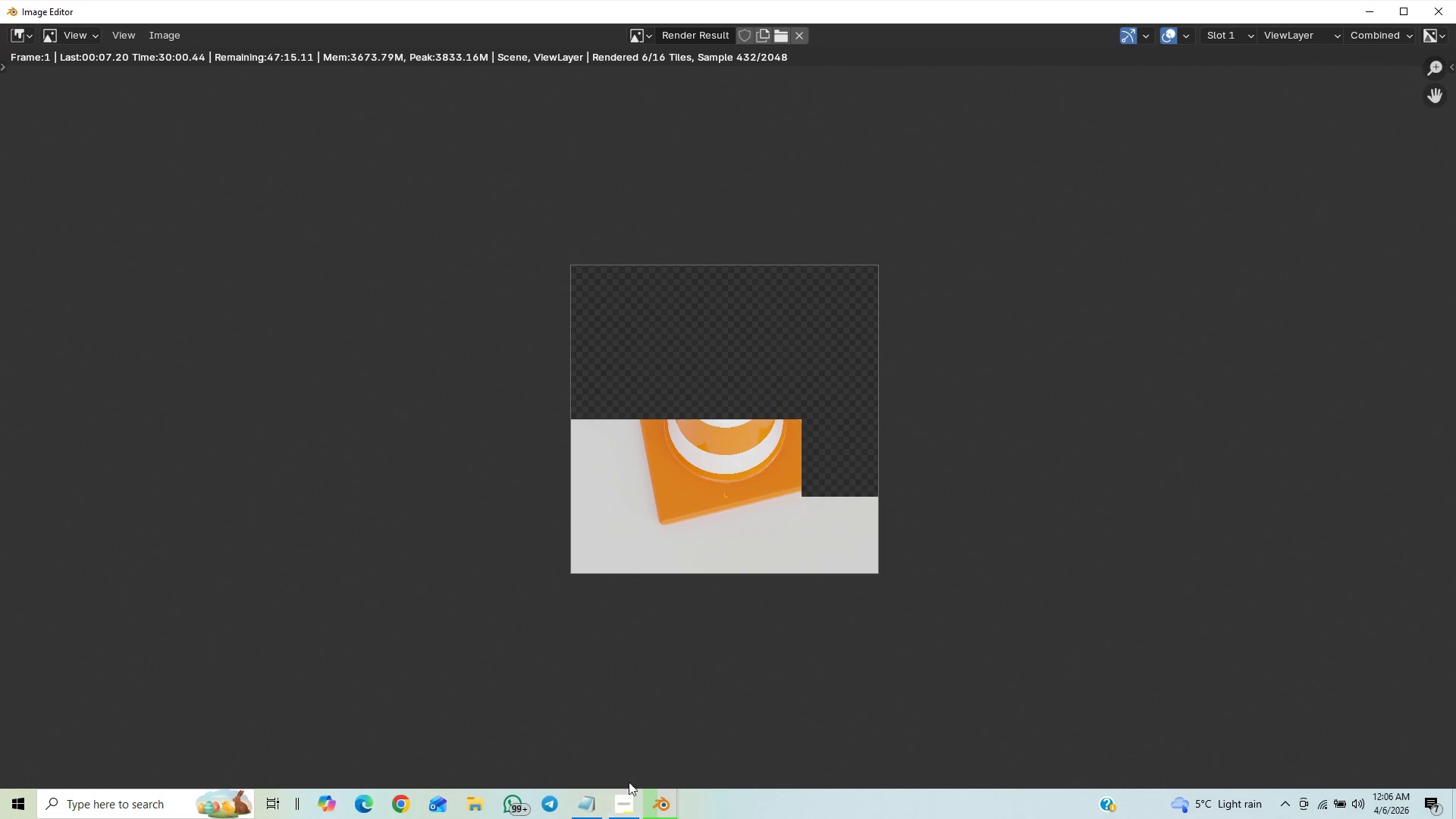 
left_click([618, 799])